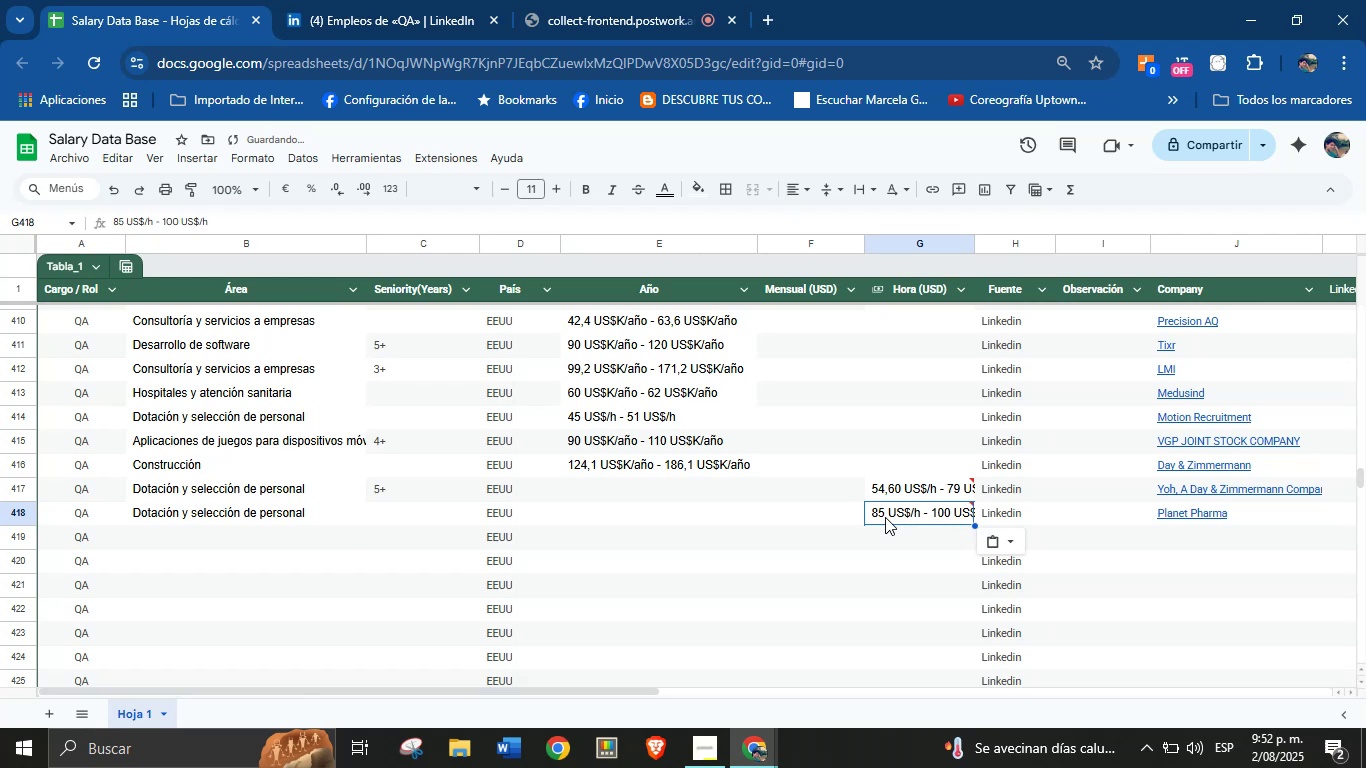 
left_click([241, 543])
 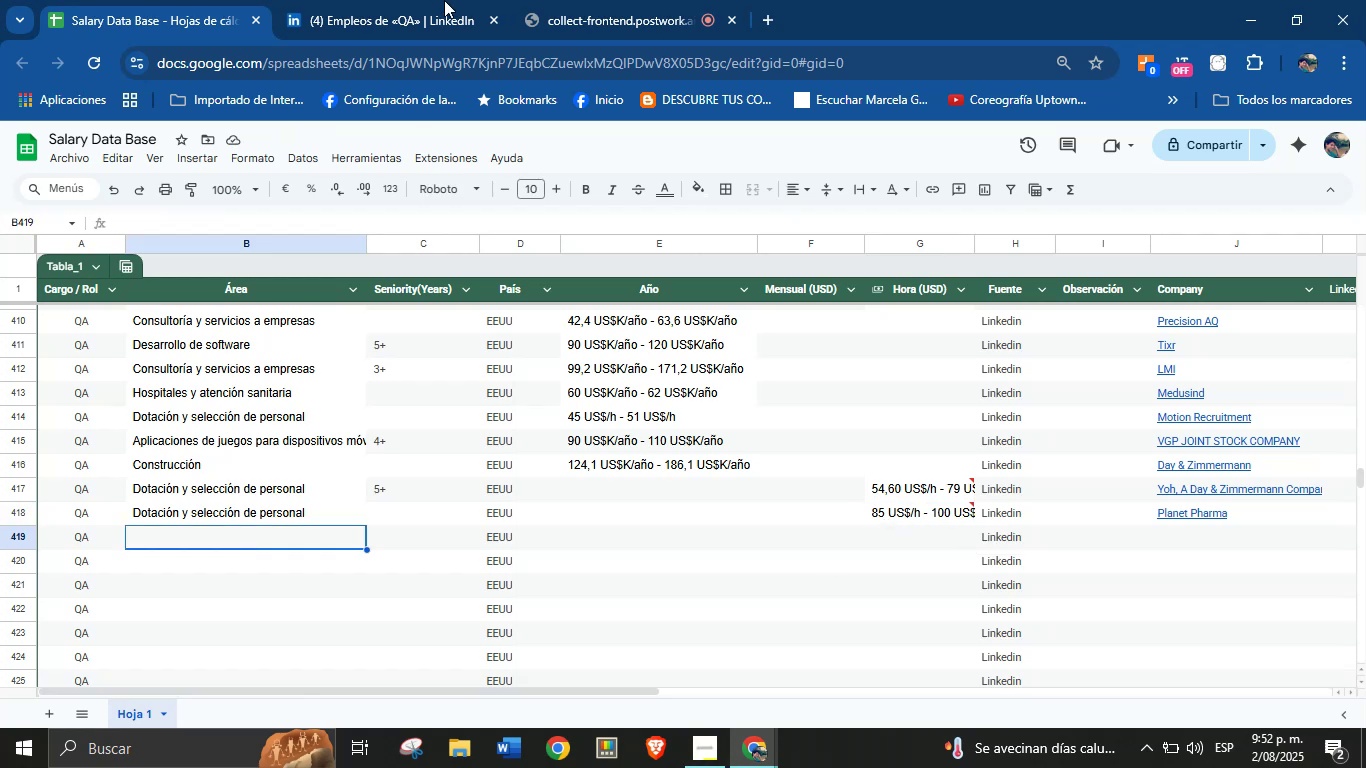 
left_click([424, 0])
 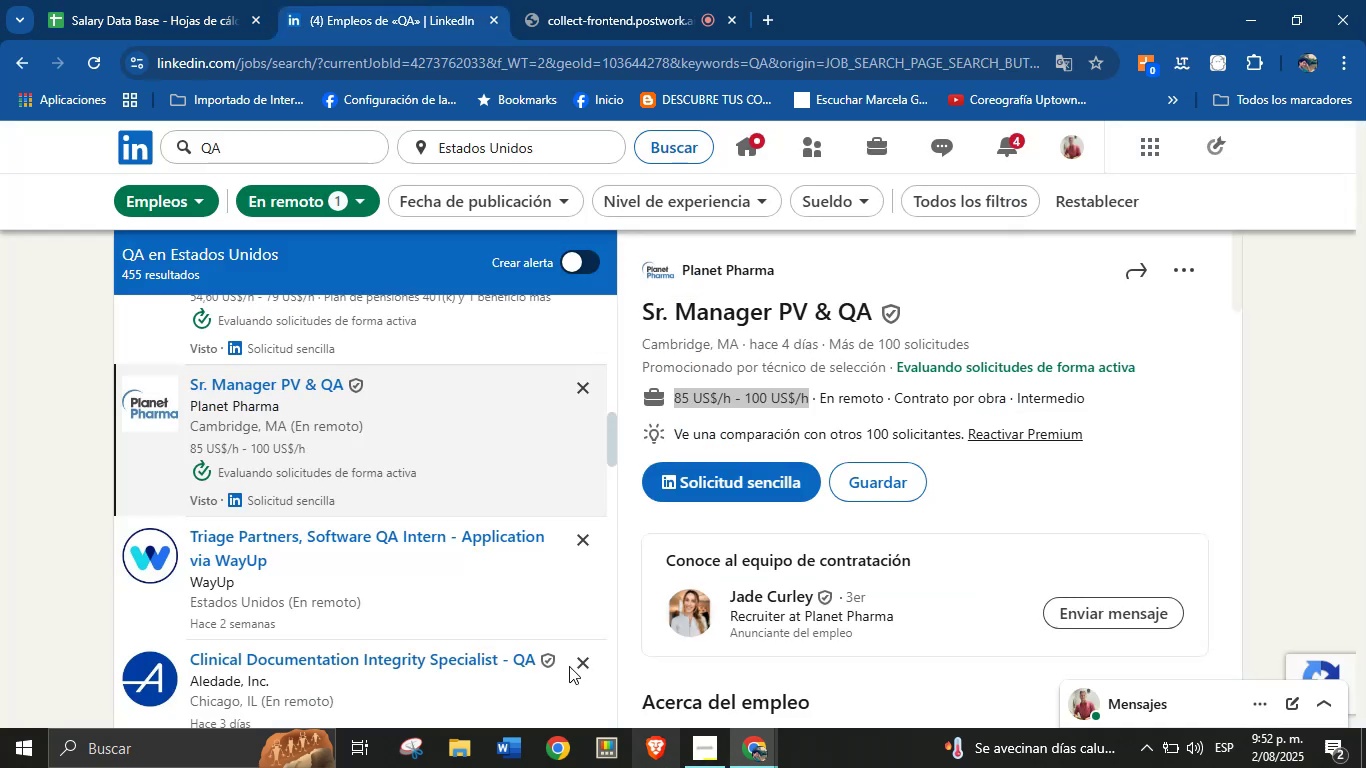 
scroll: coordinate [418, 504], scroll_direction: down, amount: 11.0
 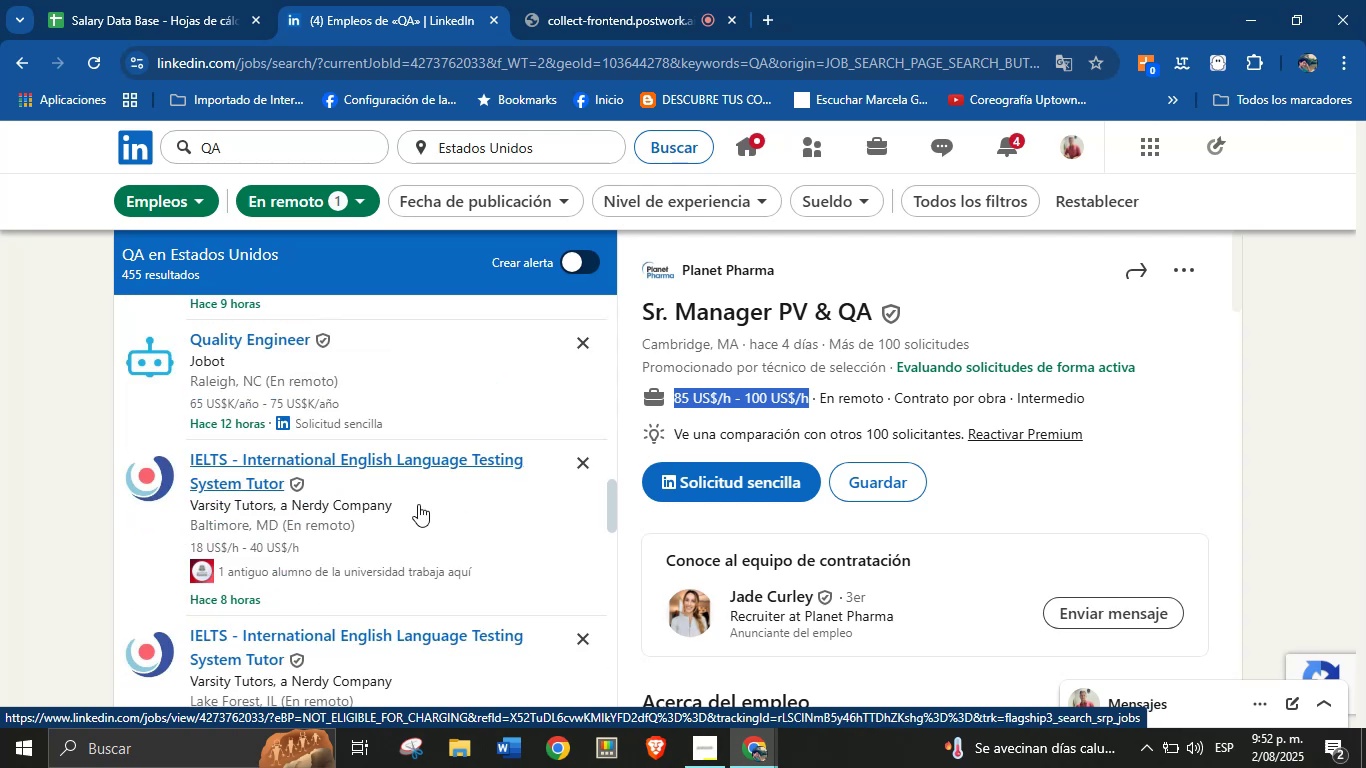 
scroll: coordinate [272, 487], scroll_direction: down, amount: 11.0
 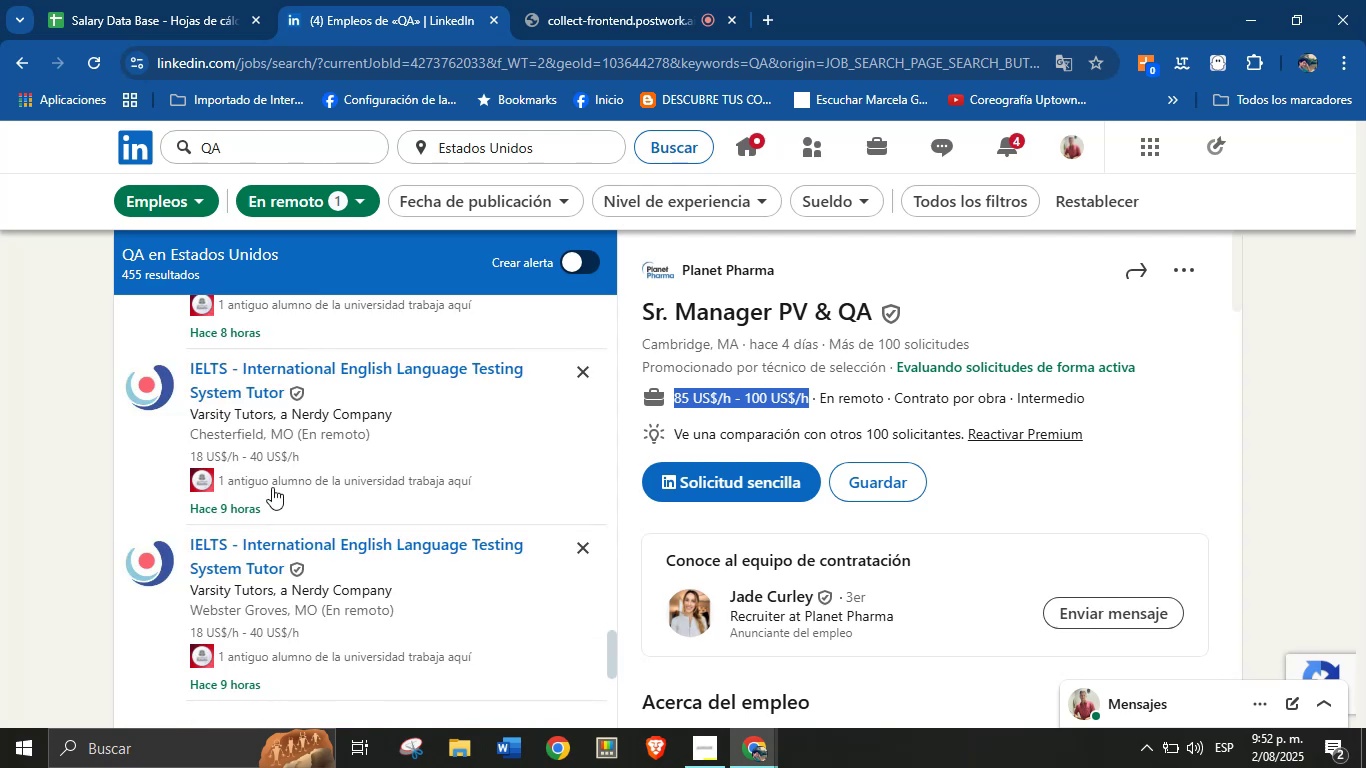 
scroll: coordinate [272, 487], scroll_direction: down, amount: 2.0
 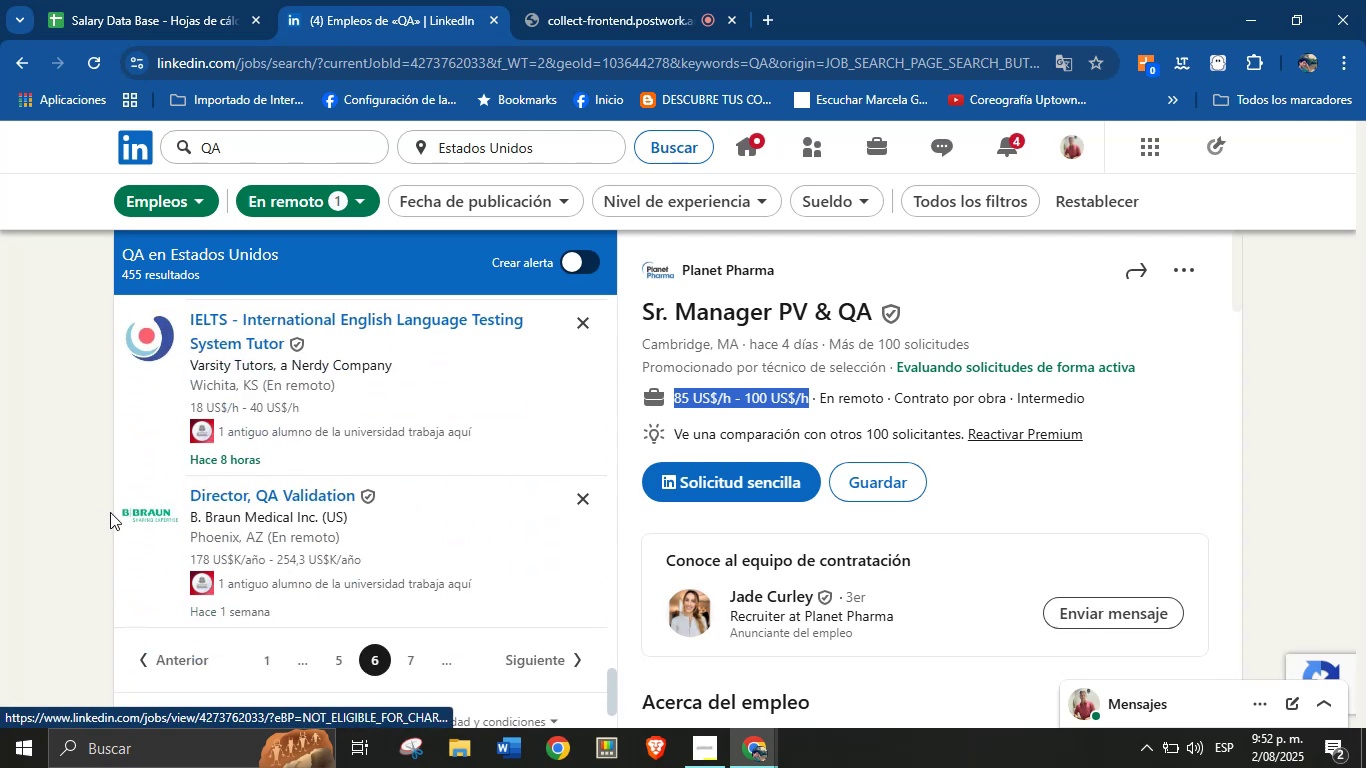 
left_click([215, 494])
 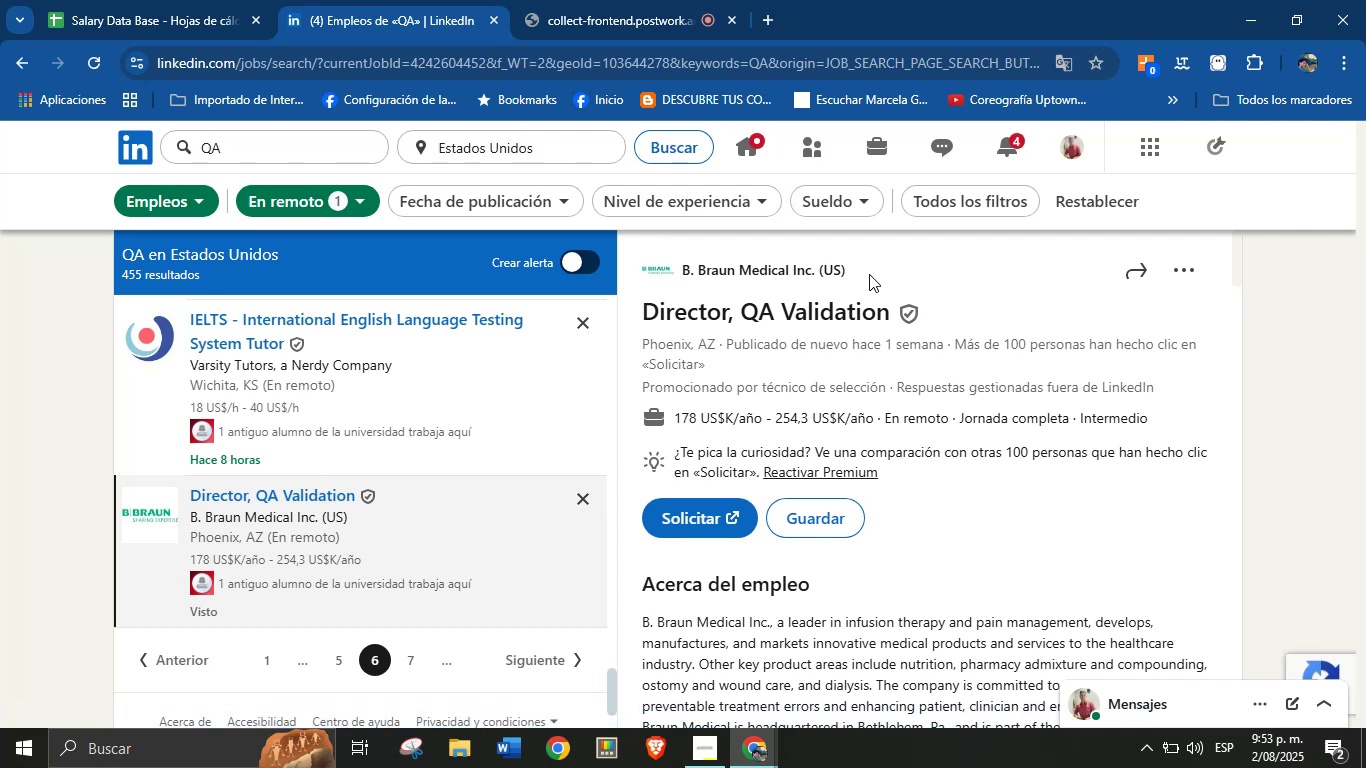 
wait(18.59)
 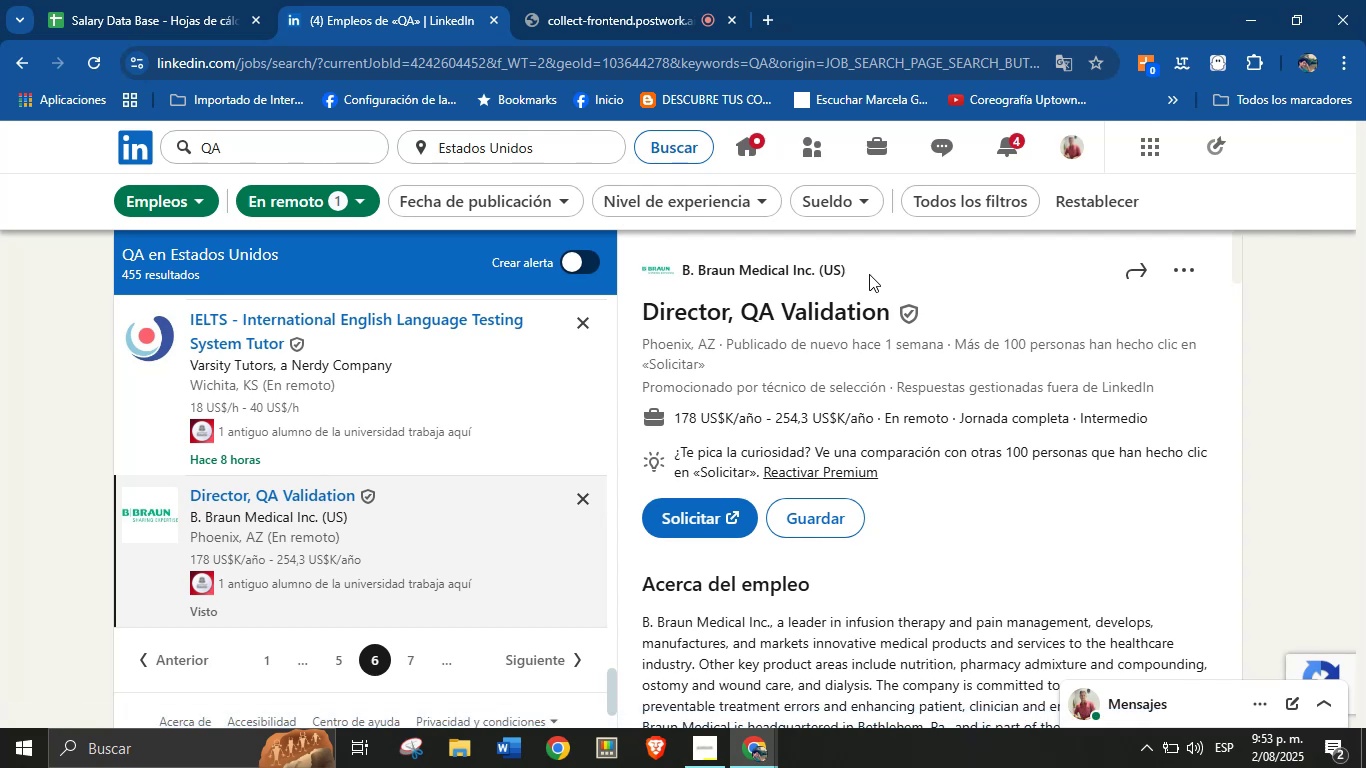 
key(Control+C)
 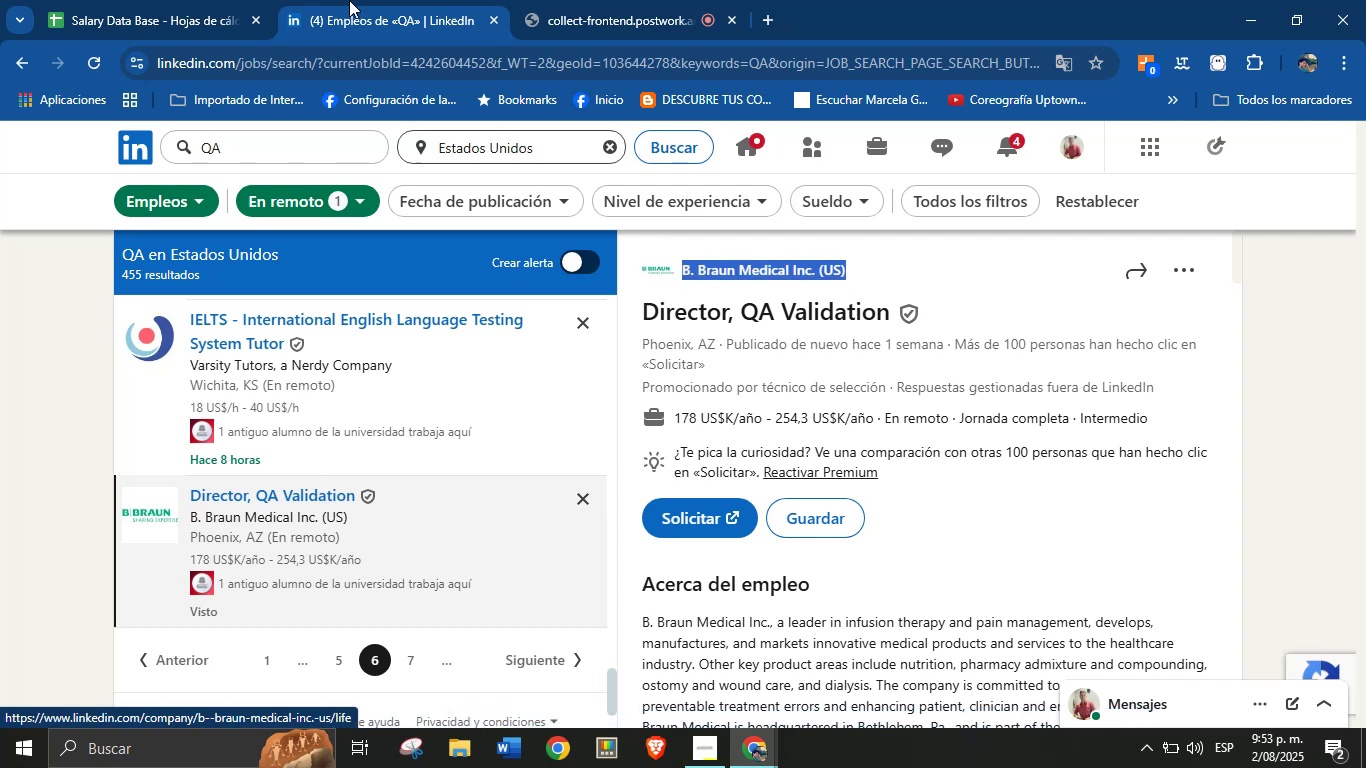 
left_click([194, 0])
 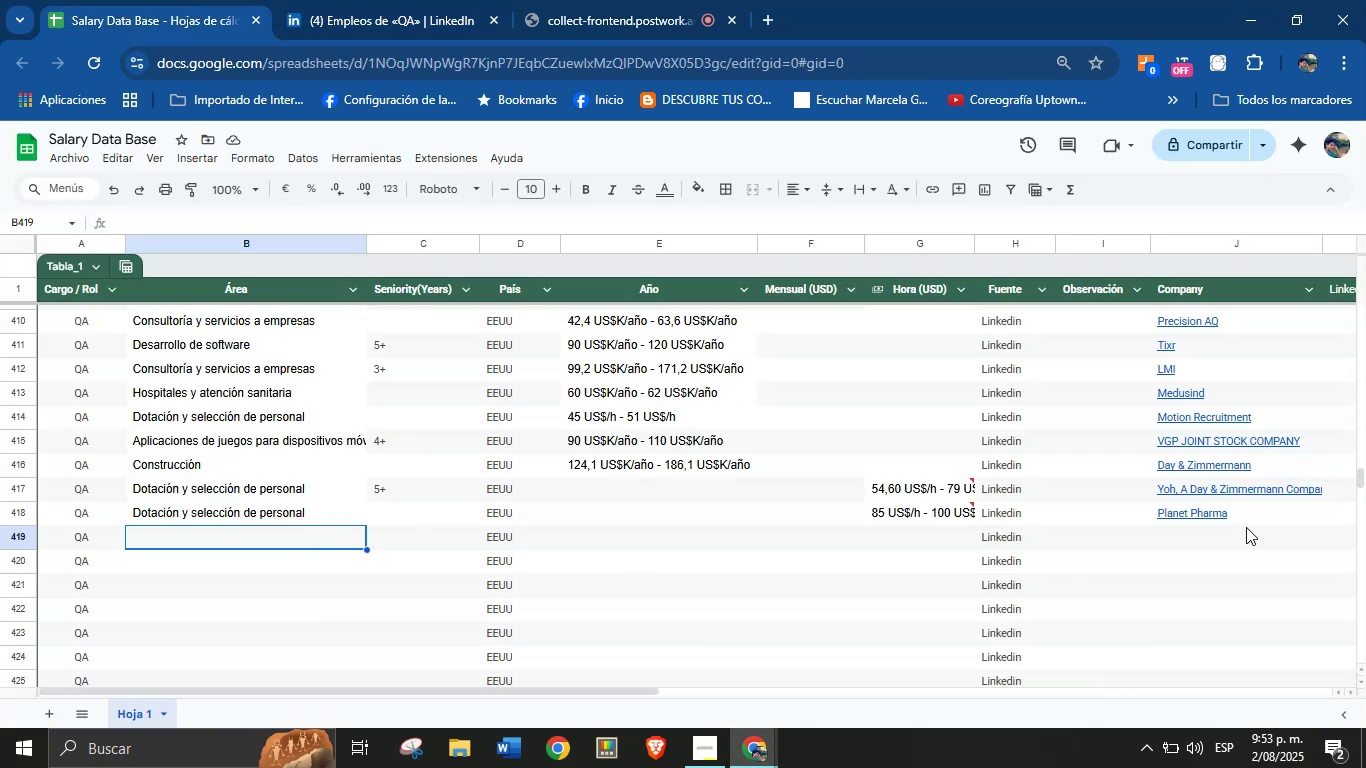 
left_click([1178, 546])
 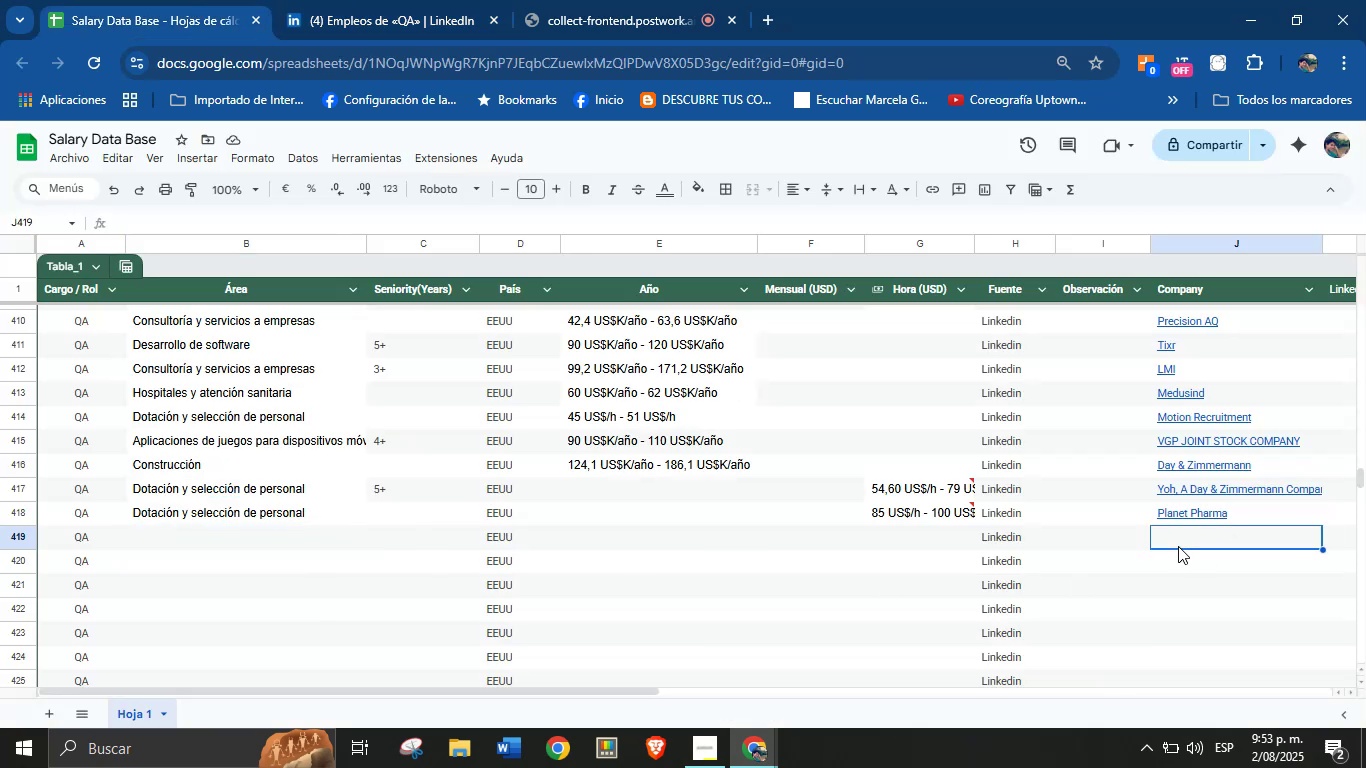 
key(Control+V)
 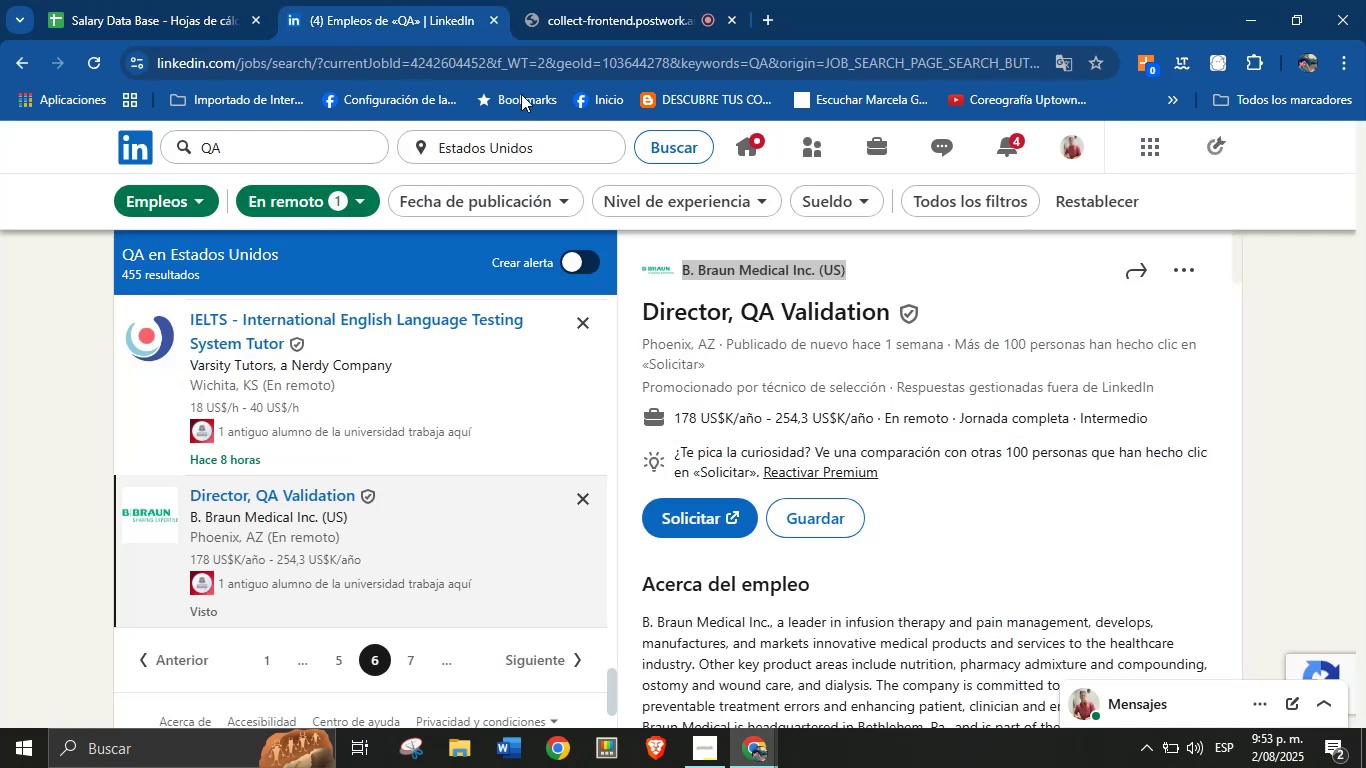 
scroll: coordinate [816, 495], scroll_direction: down, amount: 38.0
 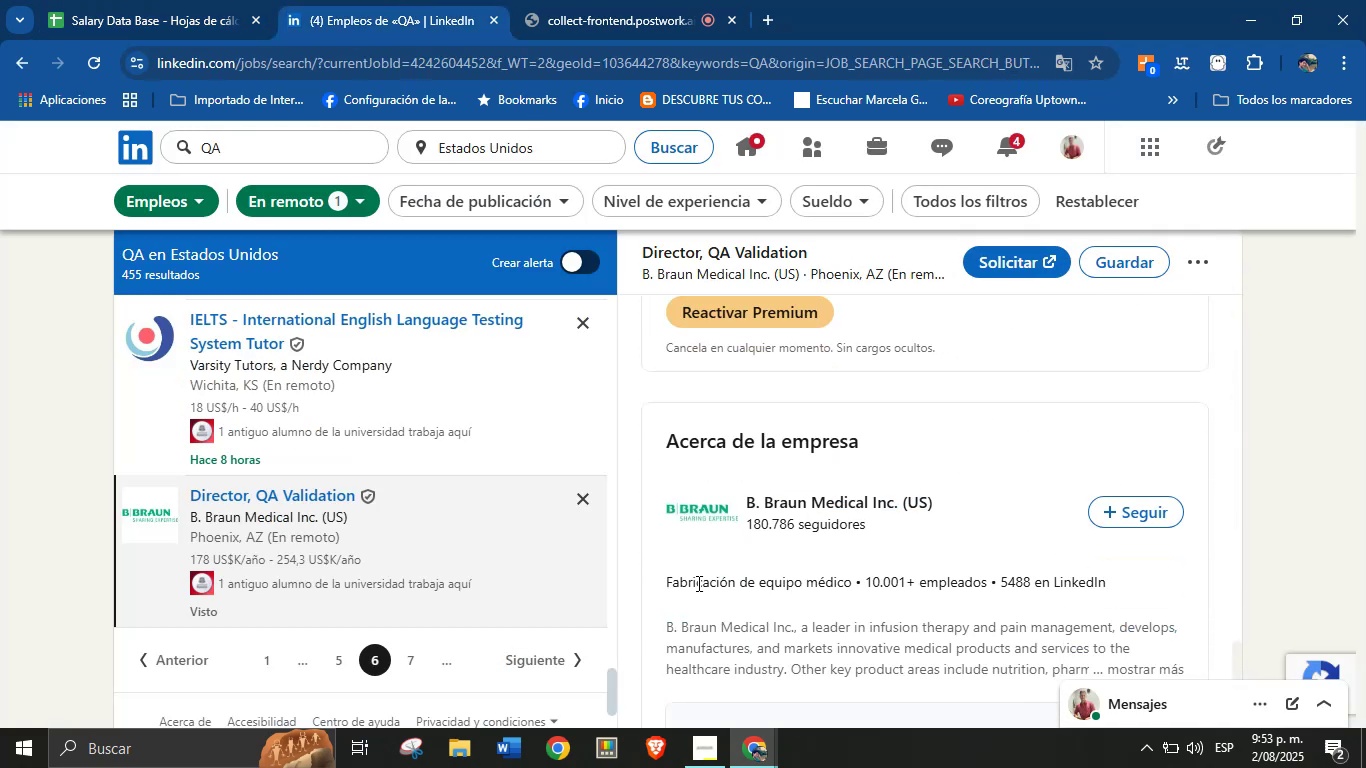 
key(Control+C)
 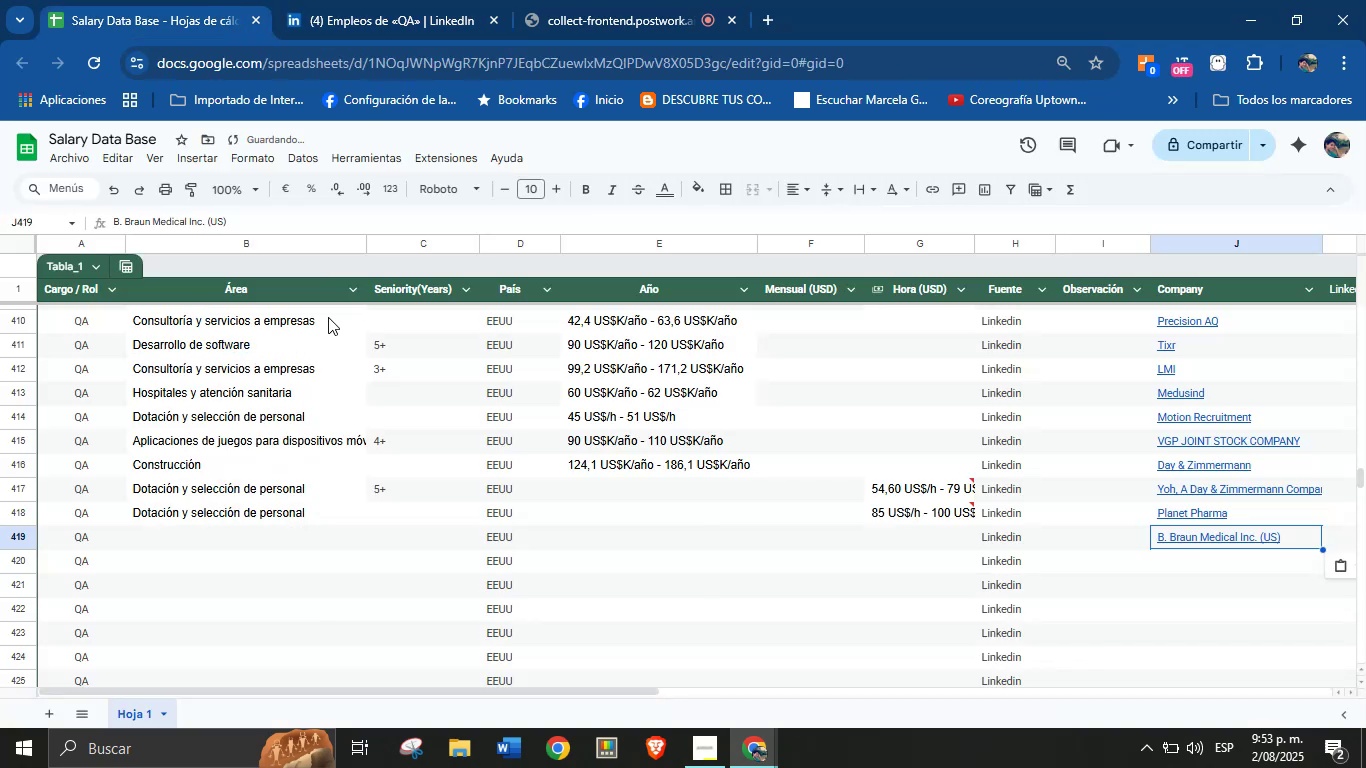 
key(Control+V)
 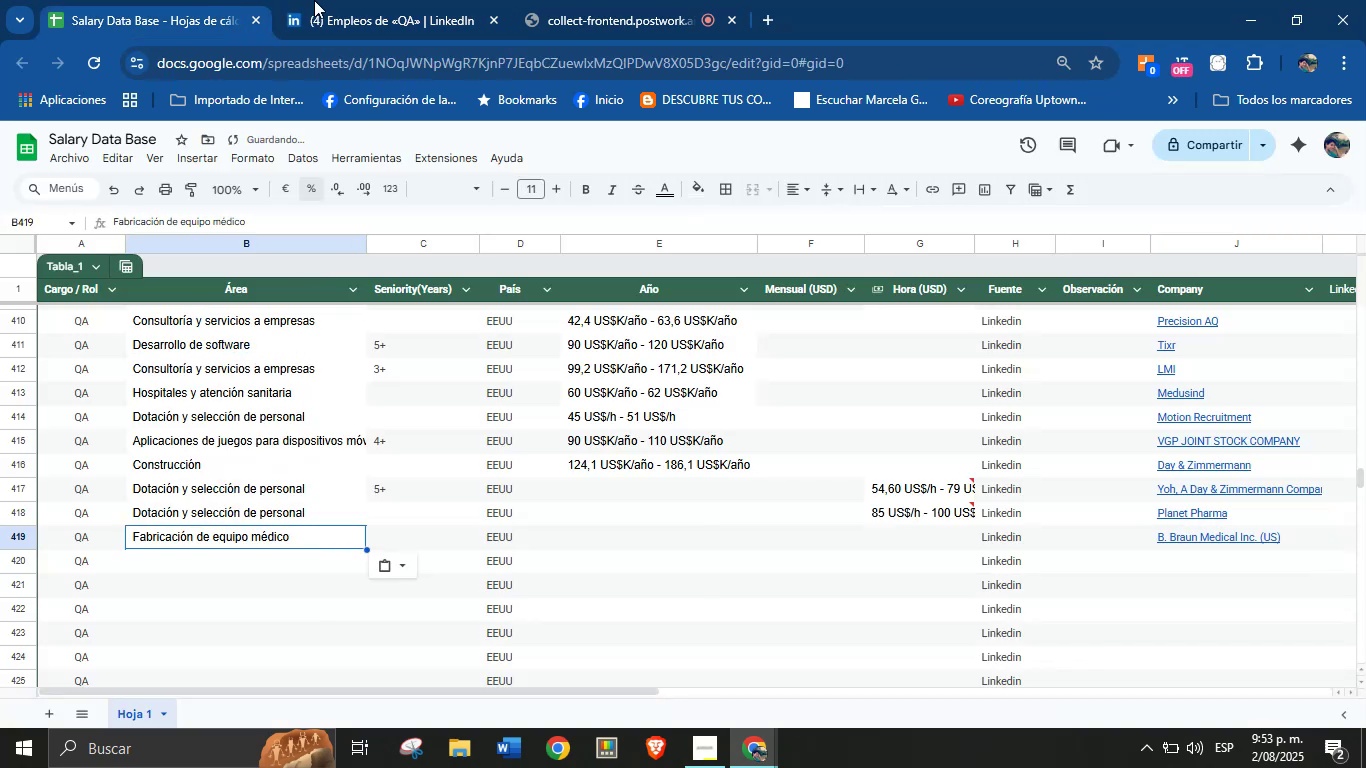 
left_click([326, 0])
 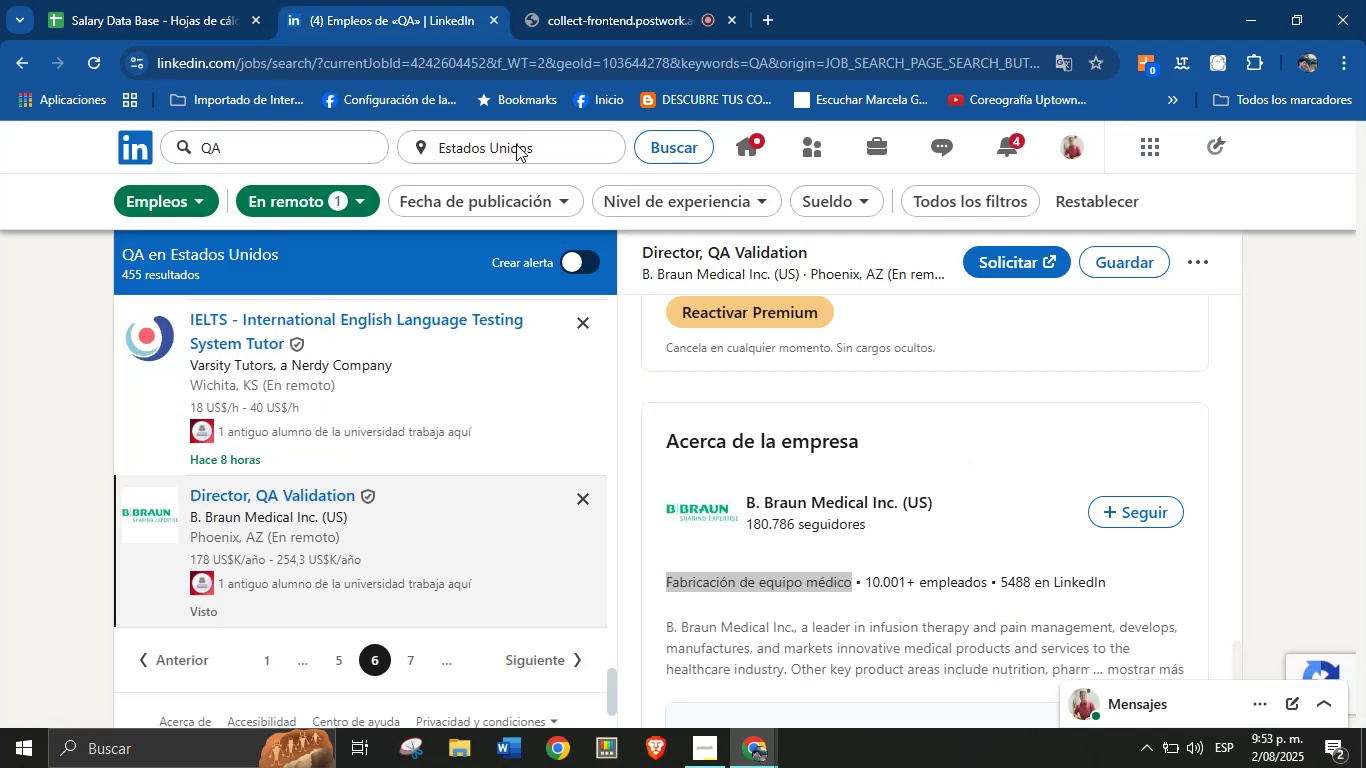 
scroll: coordinate [754, 463], scroll_direction: up, amount: 25.0
 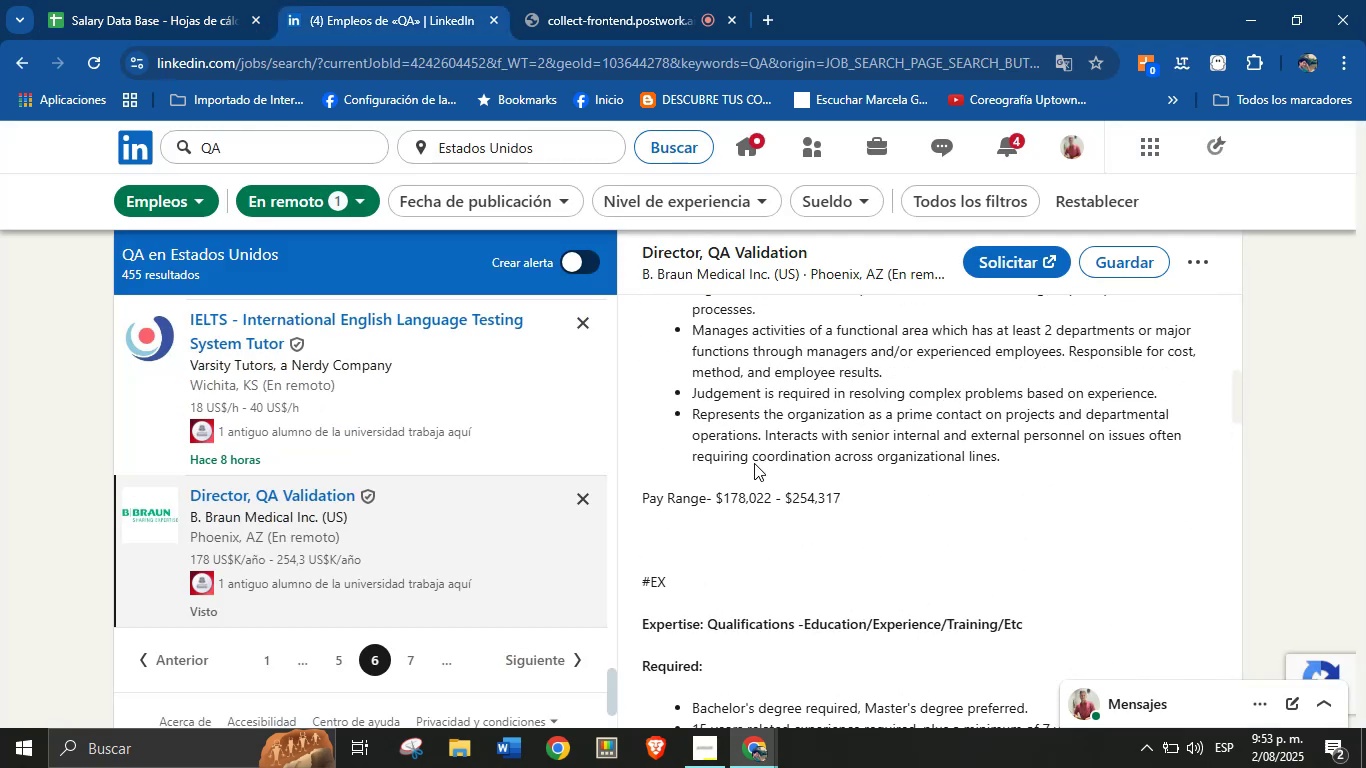 
scroll: coordinate [754, 463], scroll_direction: down, amount: 1.0
 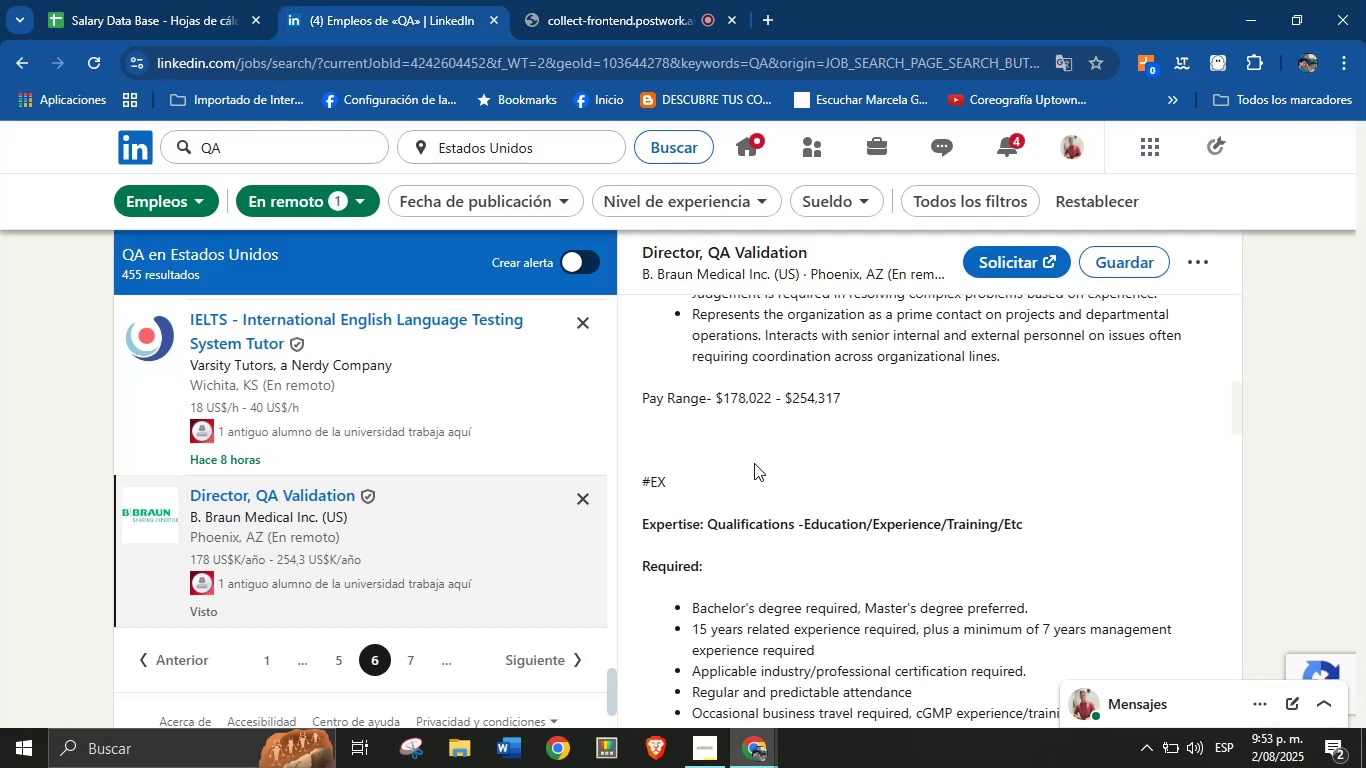 
scroll: coordinate [703, 426], scroll_direction: up, amount: 15.0
 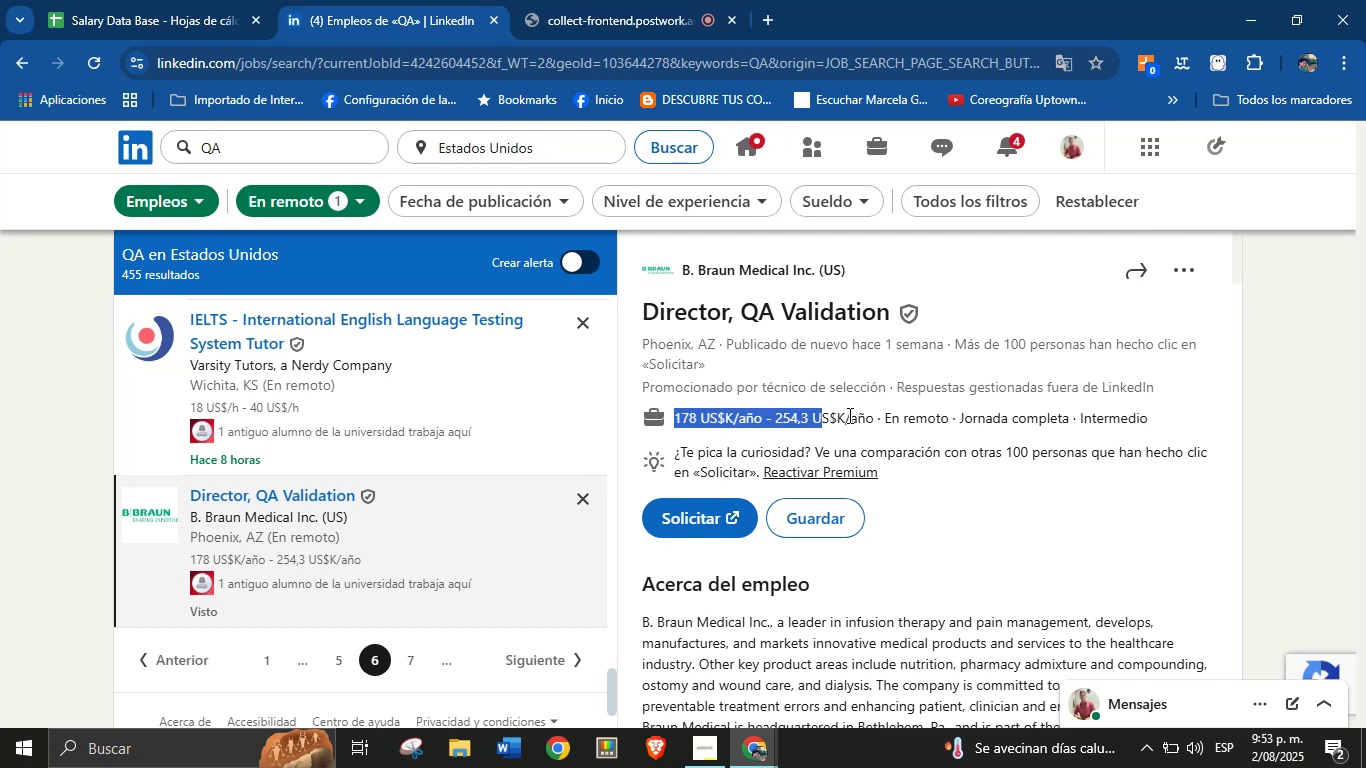 
key(Control+C)
 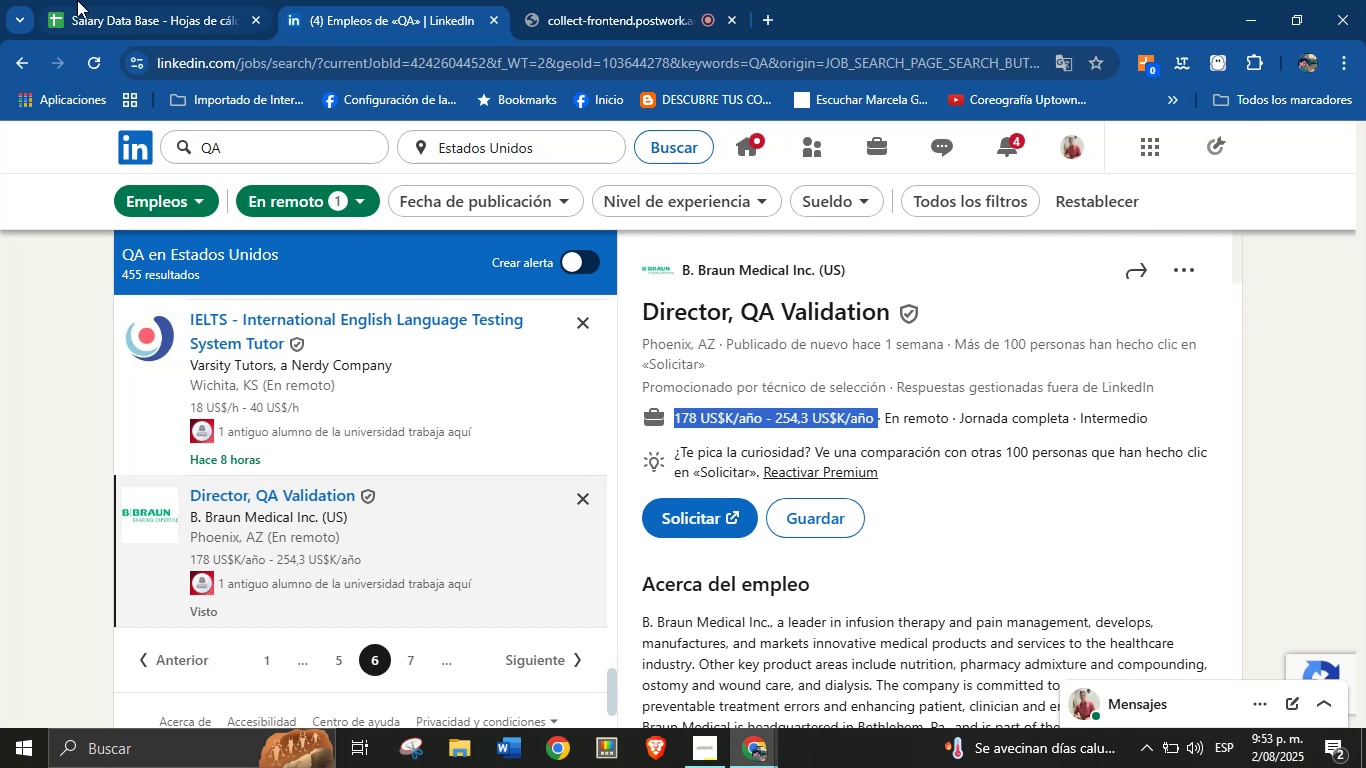 
left_click([199, 0])
 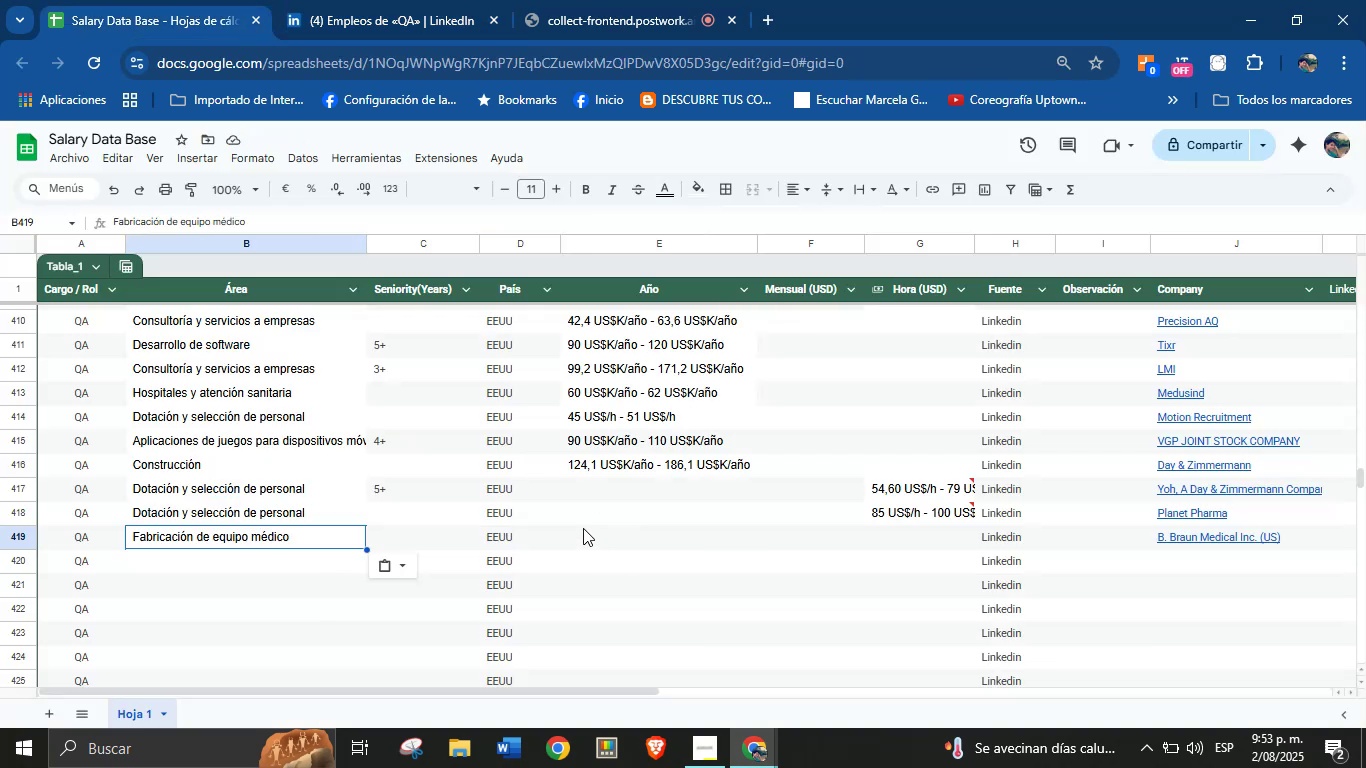 
left_click([581, 540])
 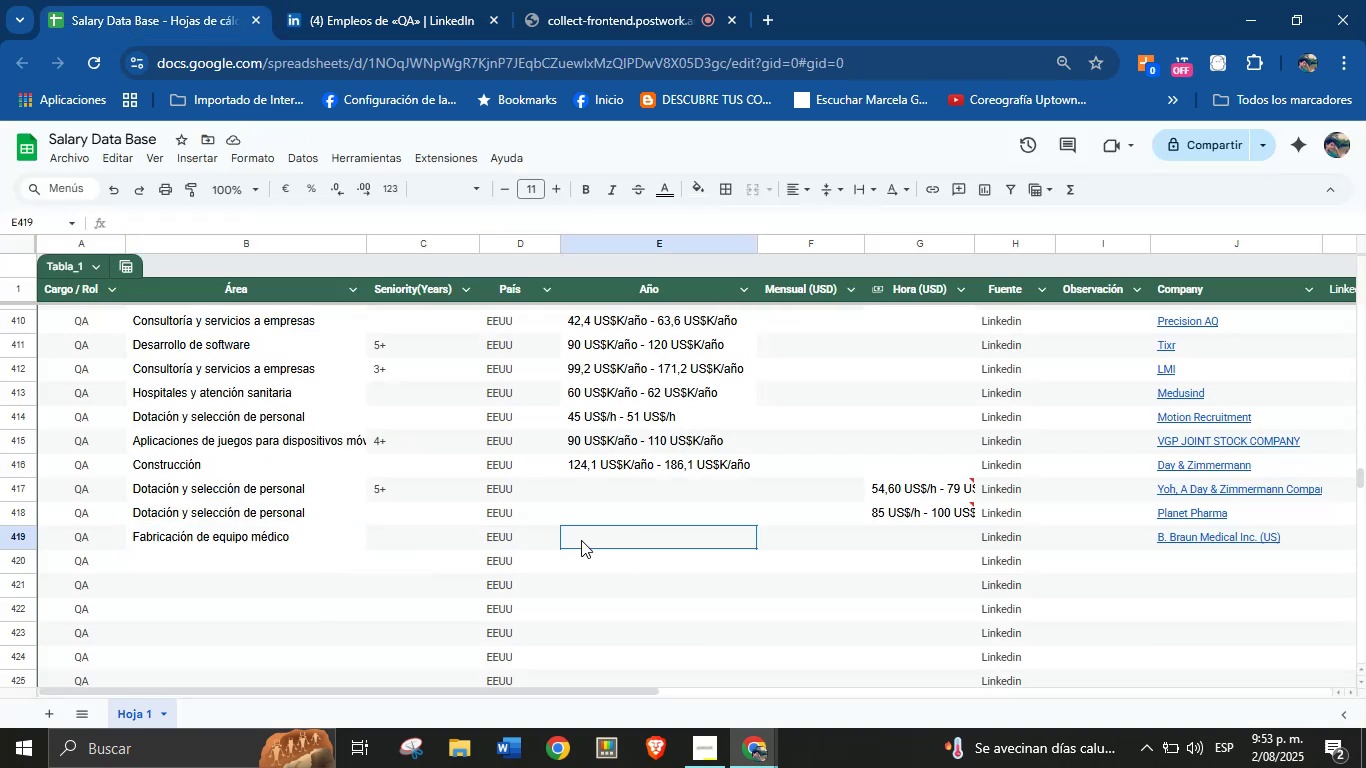 
key(Control+V)
 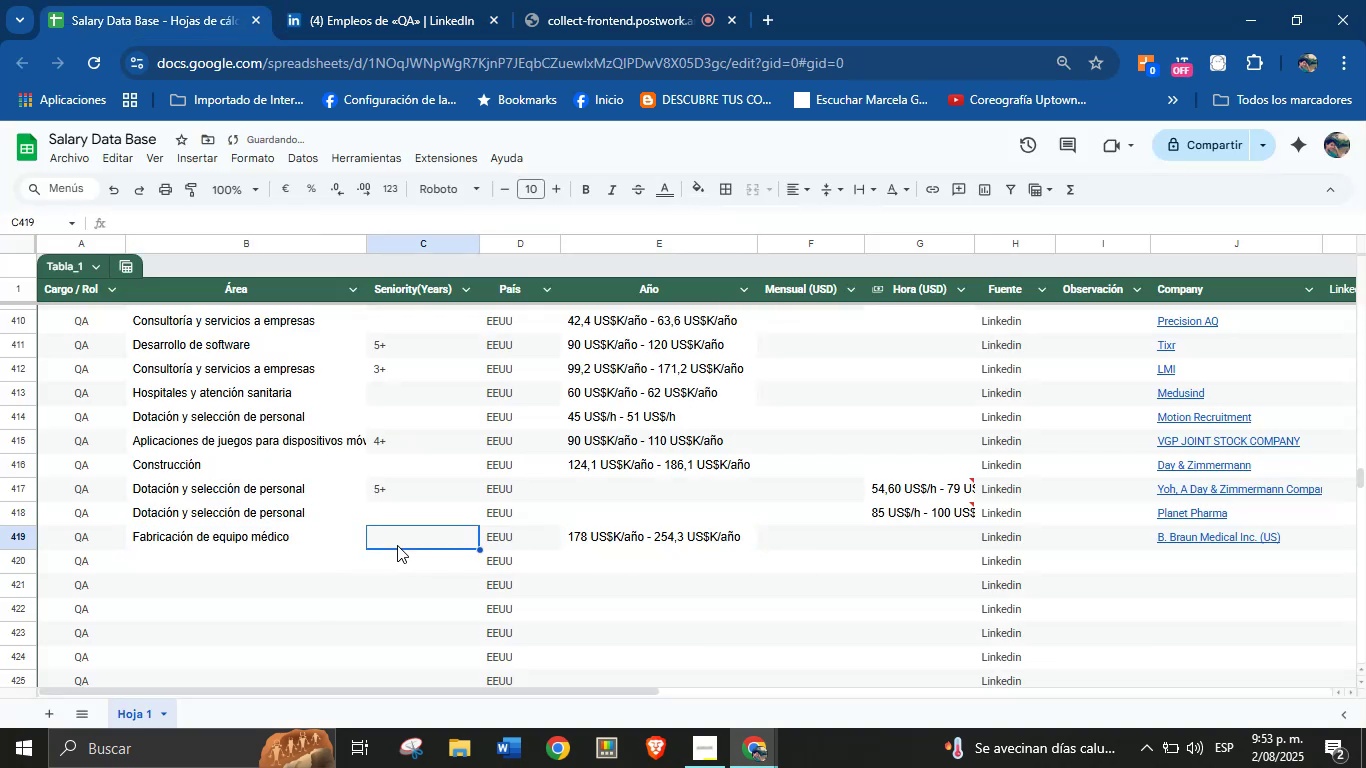 
type(15=)
 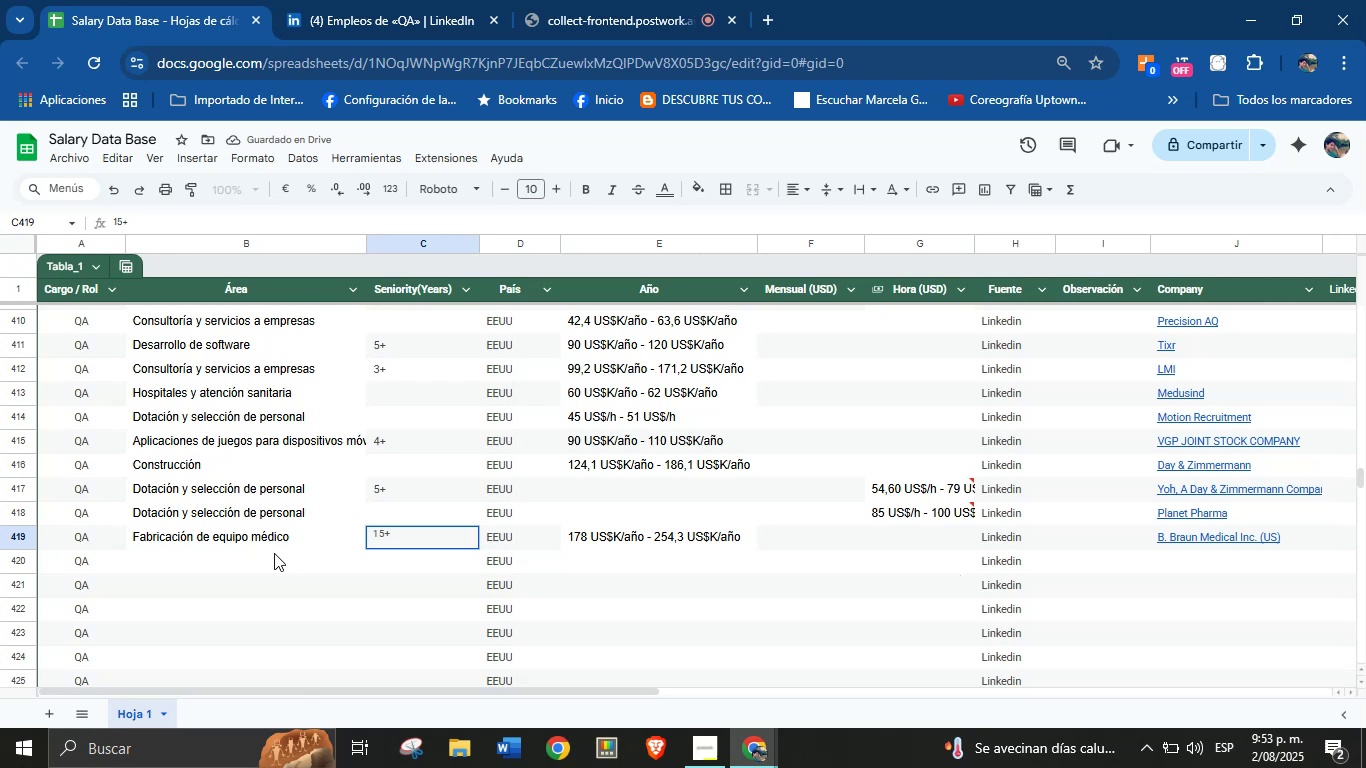 
left_click([304, 0])
 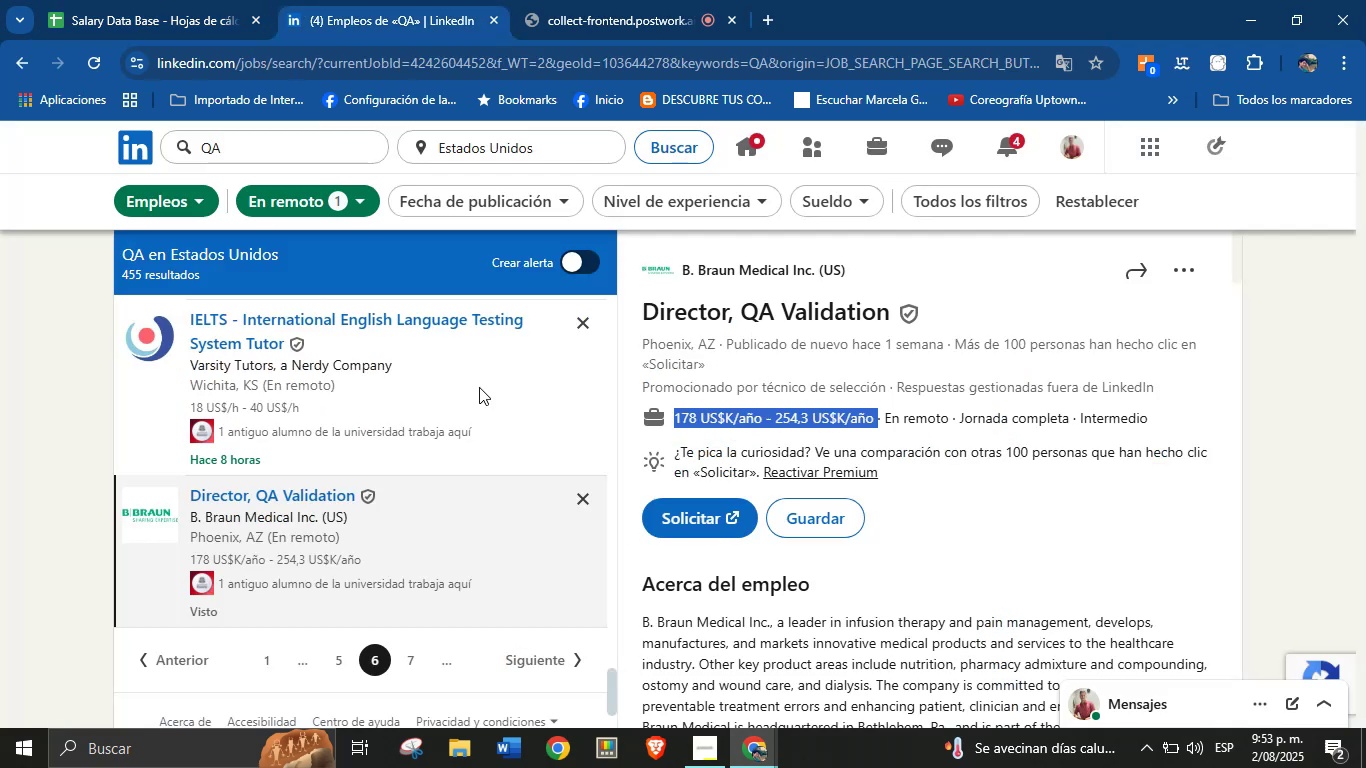 
scroll: coordinate [331, 478], scroll_direction: down, amount: 2.0
 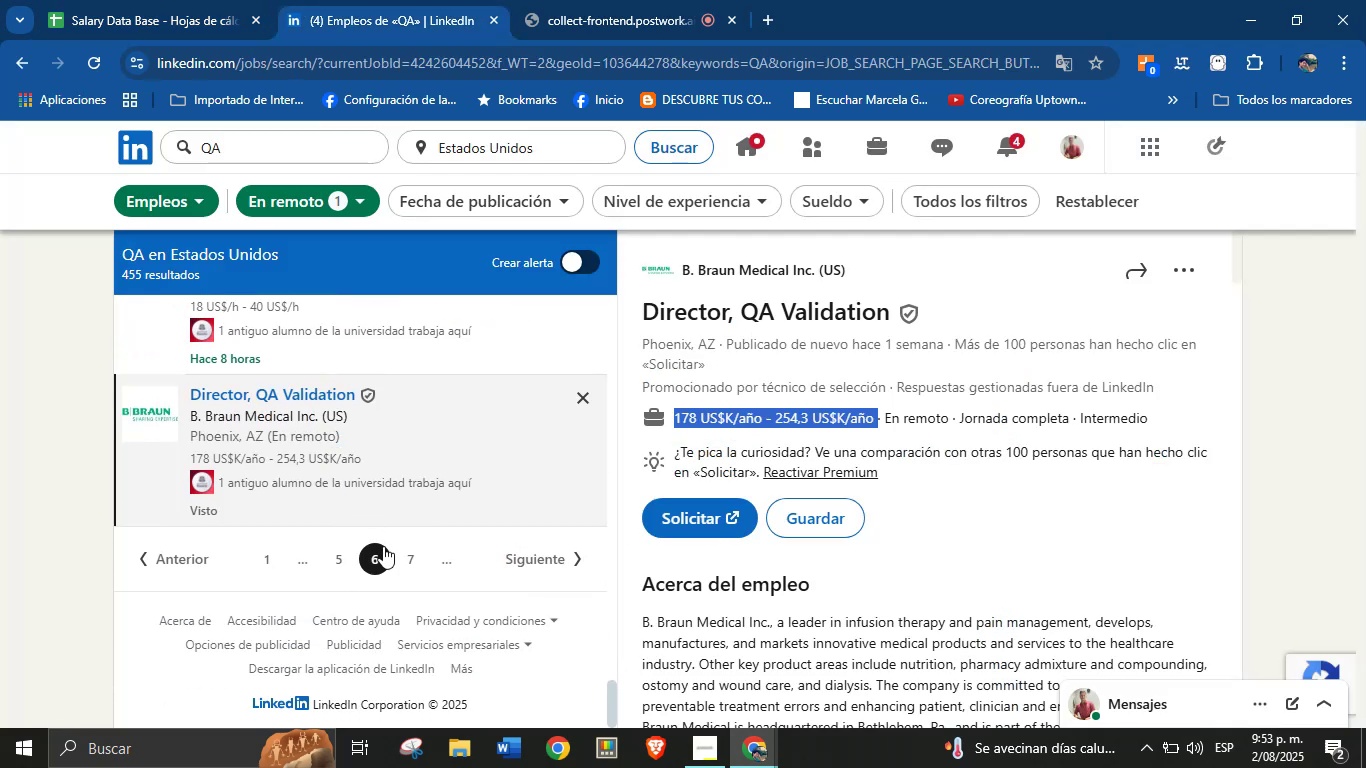 
left_click([407, 557])
 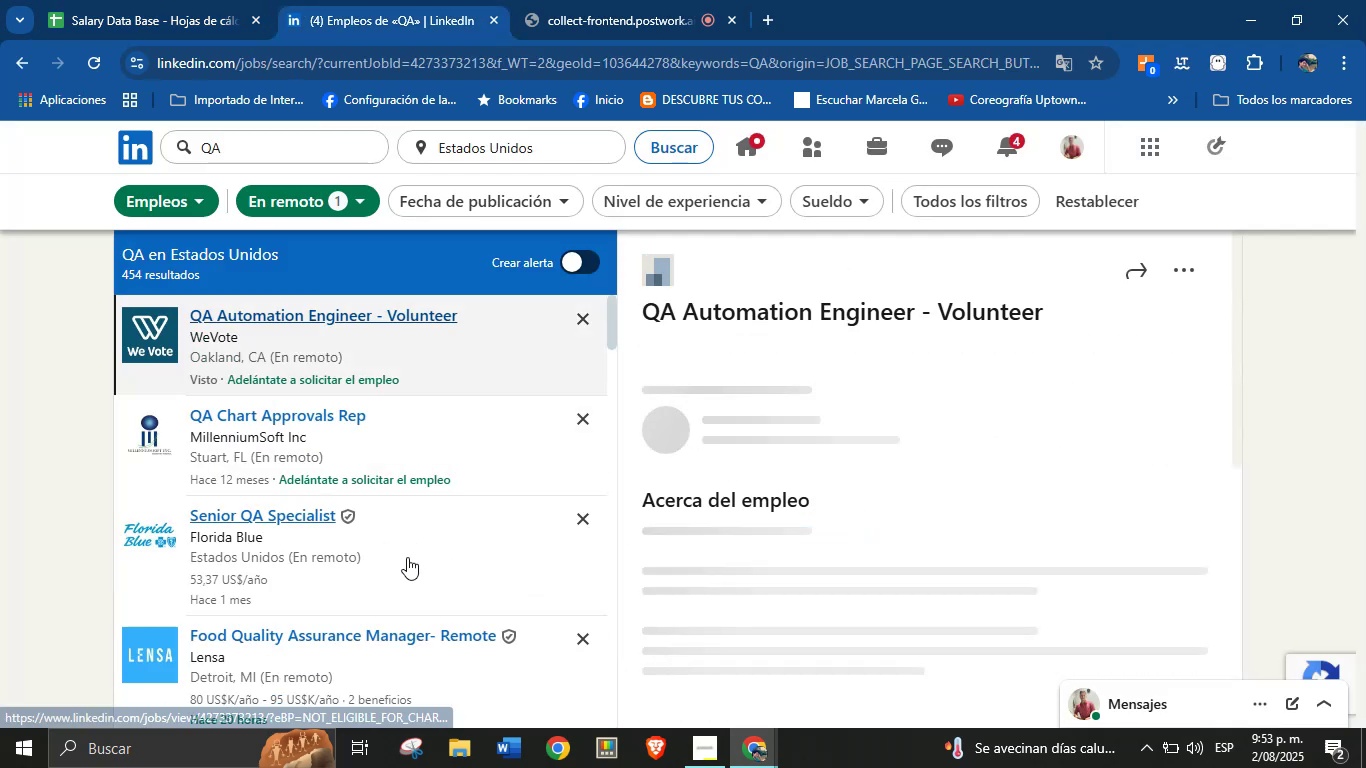 
left_click([559, 0])
 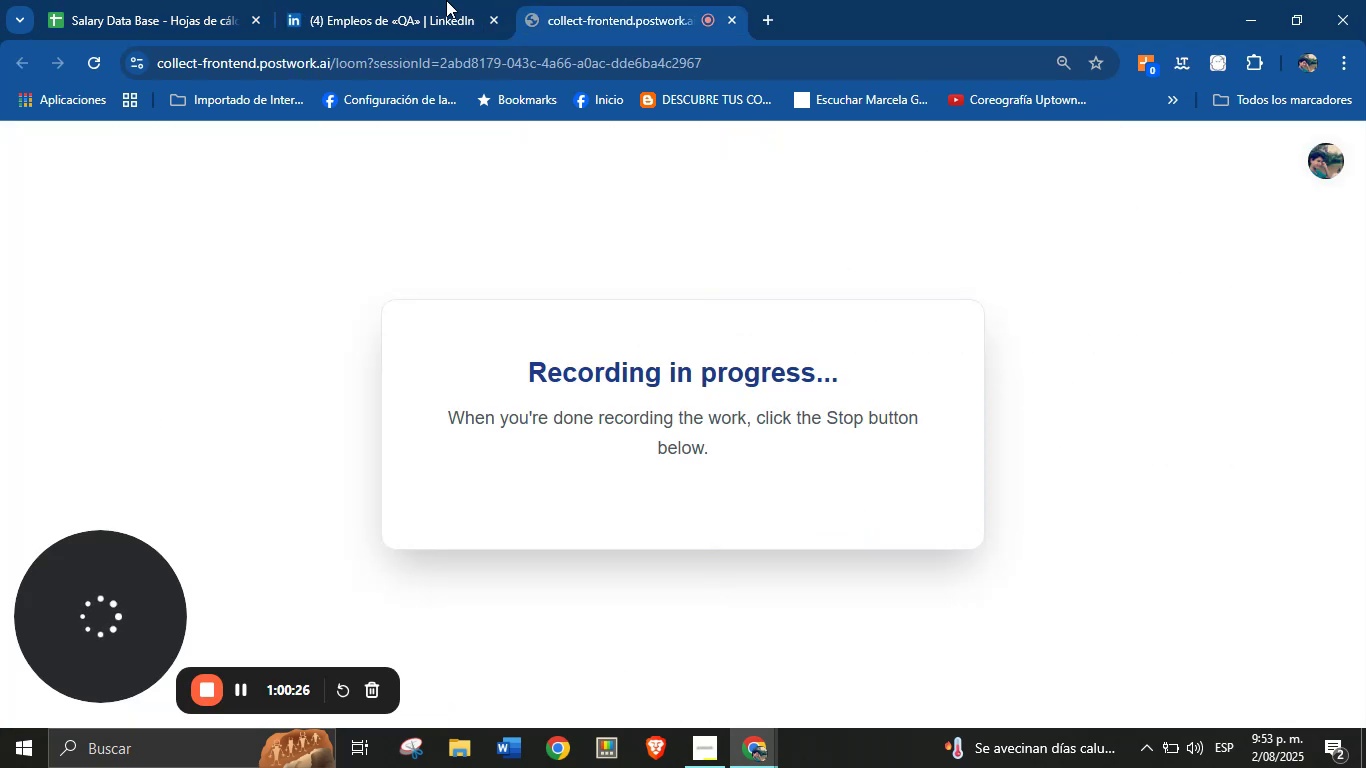 
left_click([240, 0])
 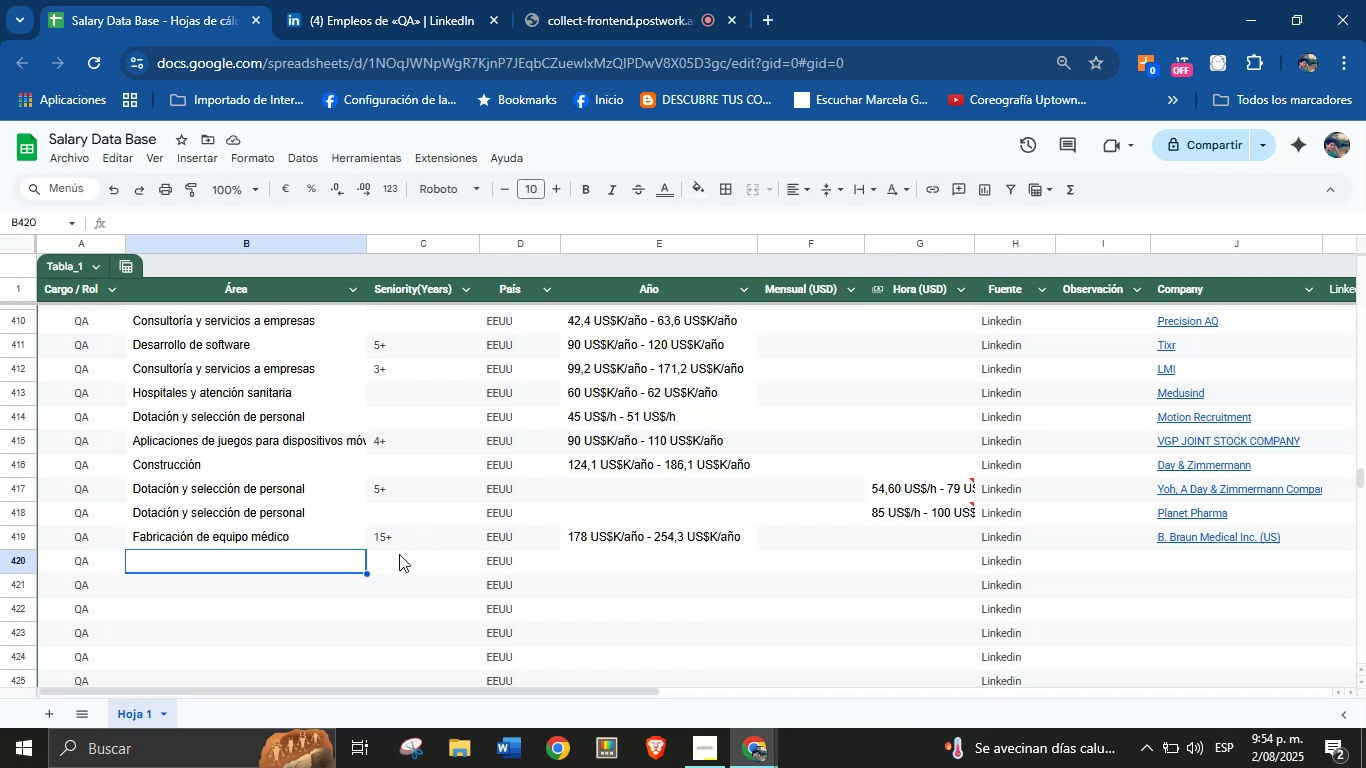 
wait(16.42)
 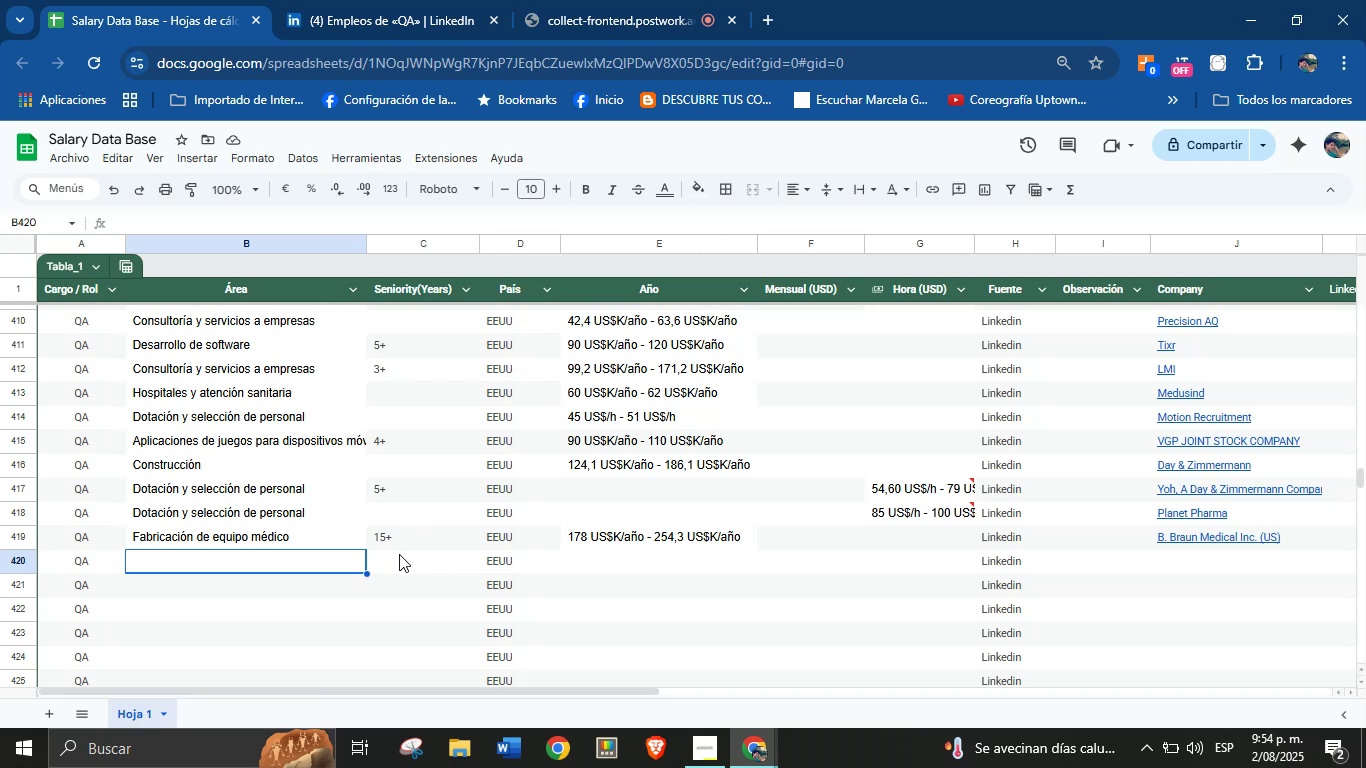 
scroll: coordinate [423, 476], scroll_direction: down, amount: 1.0
 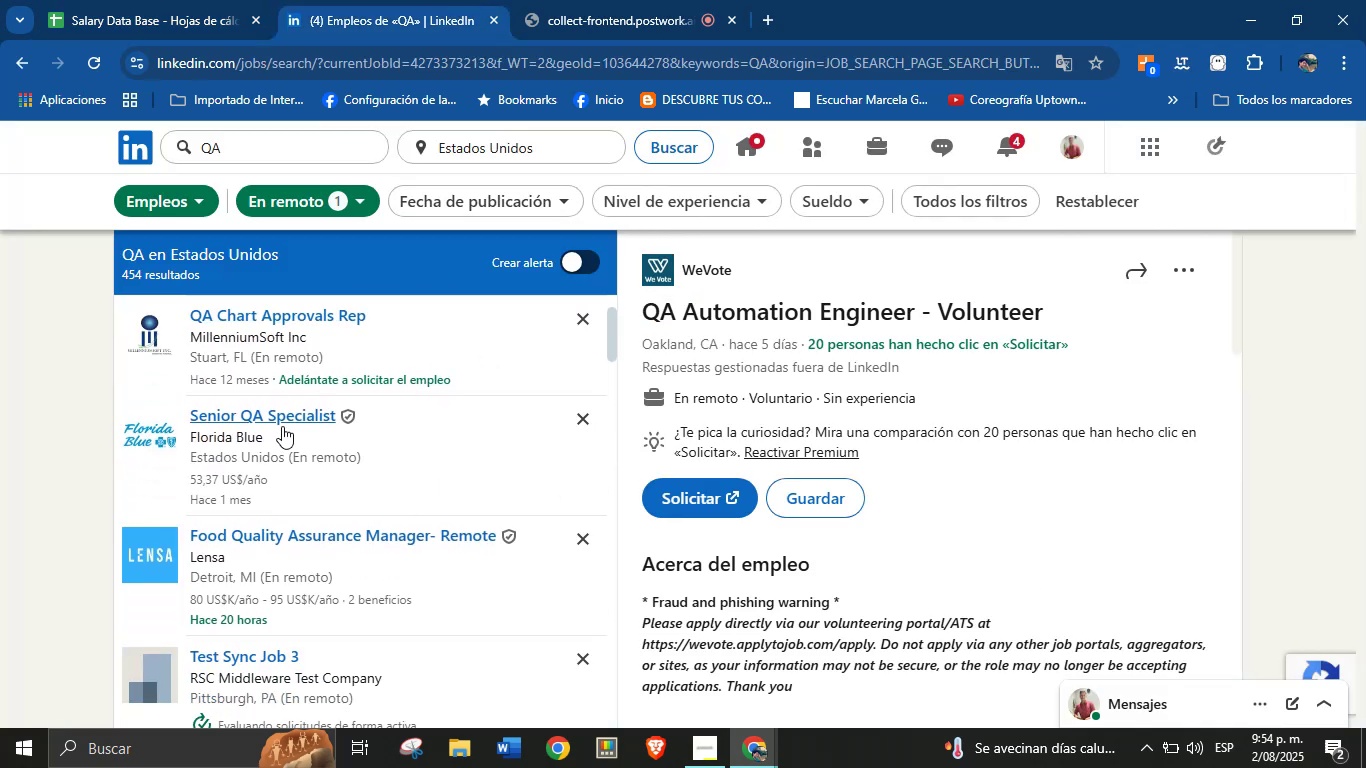 
left_click([281, 425])
 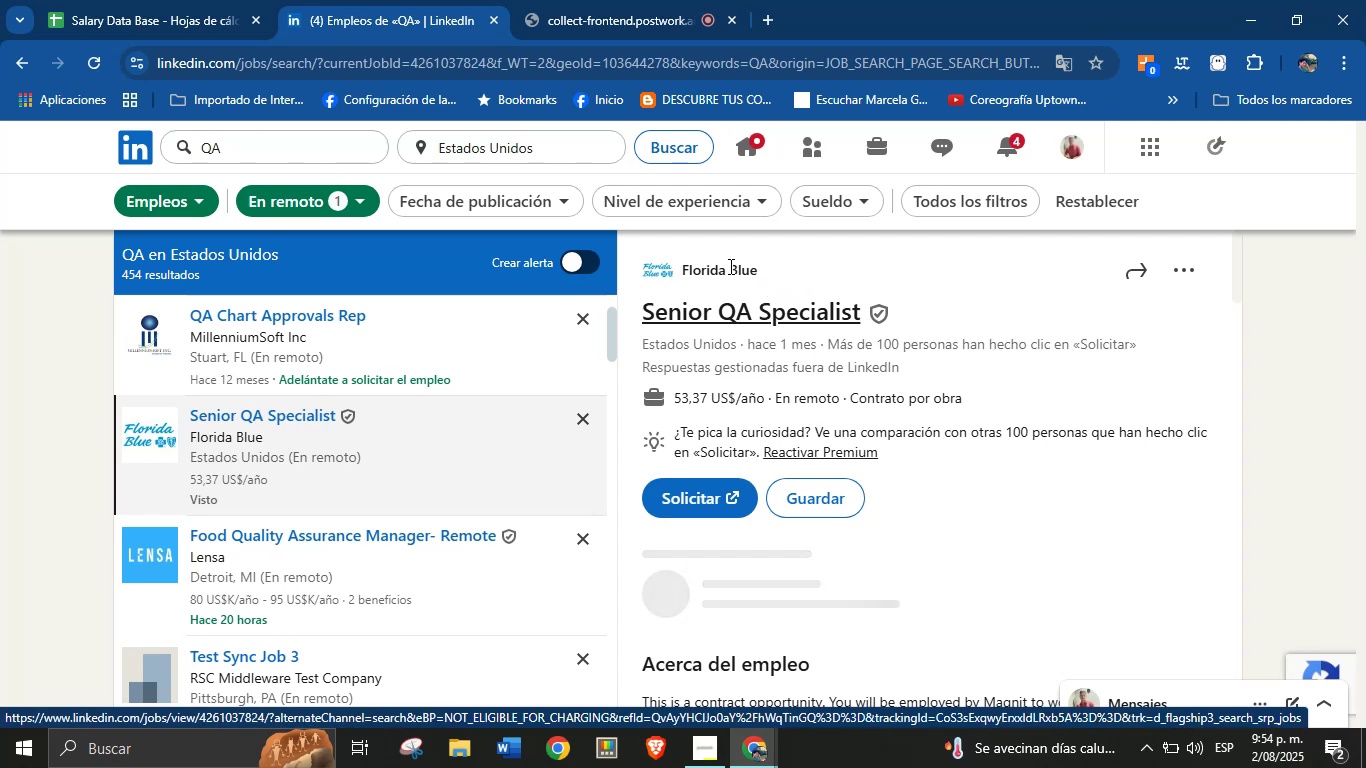 
wait(15.75)
 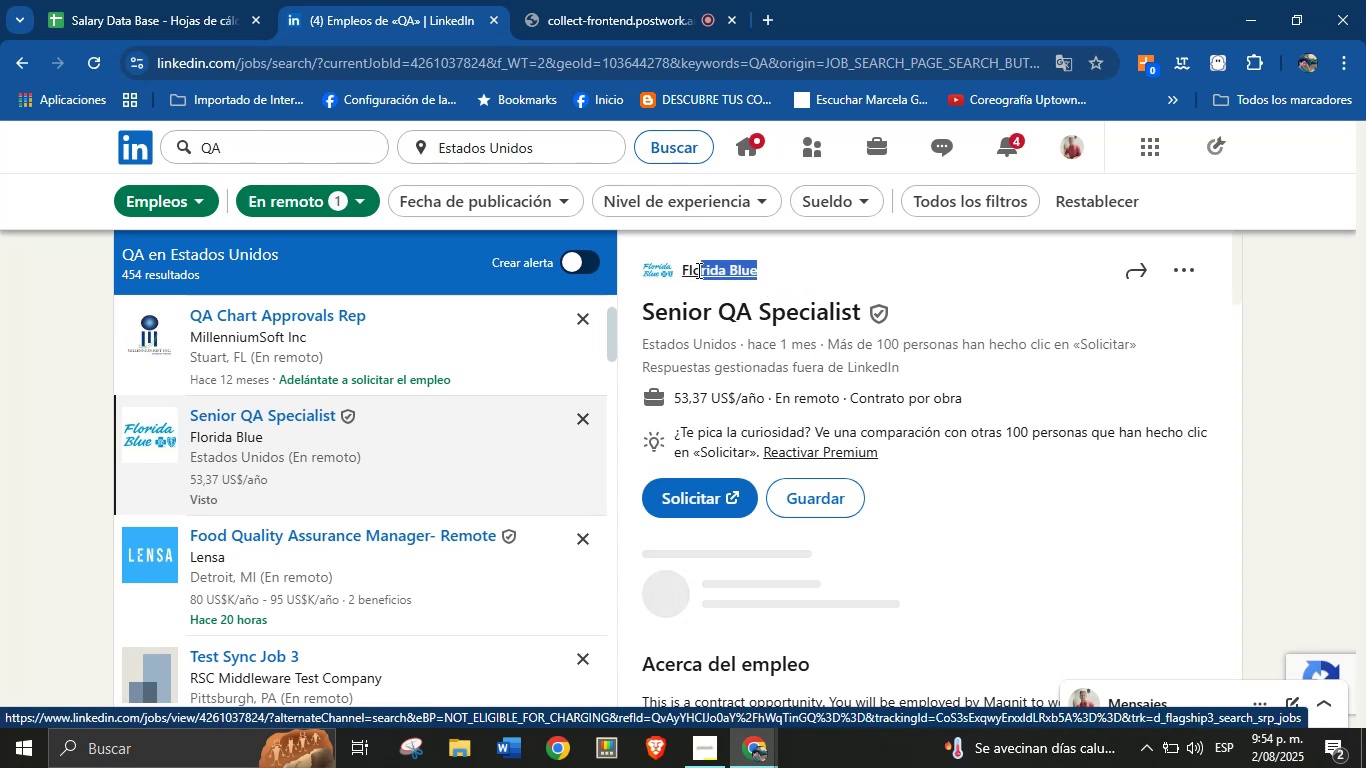 
key(Control+C)
 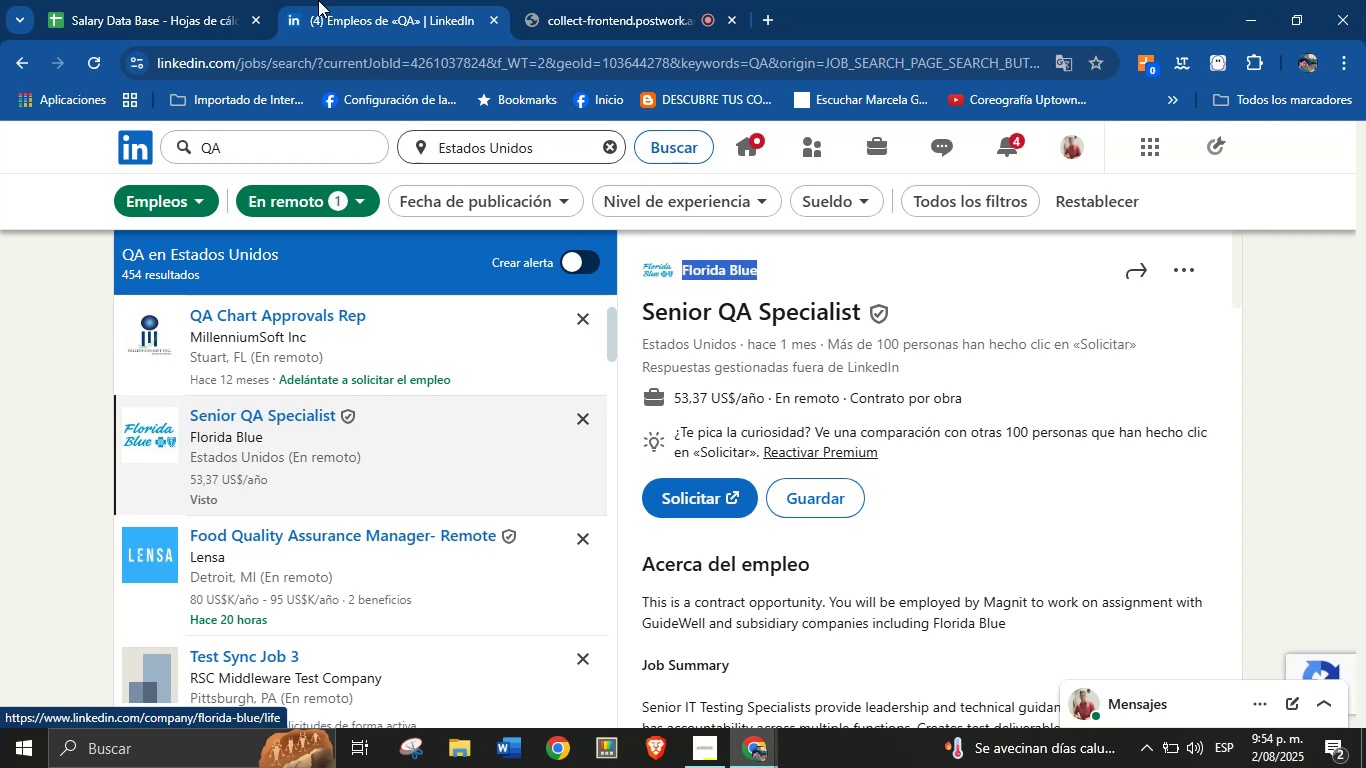 
left_click([181, 0])
 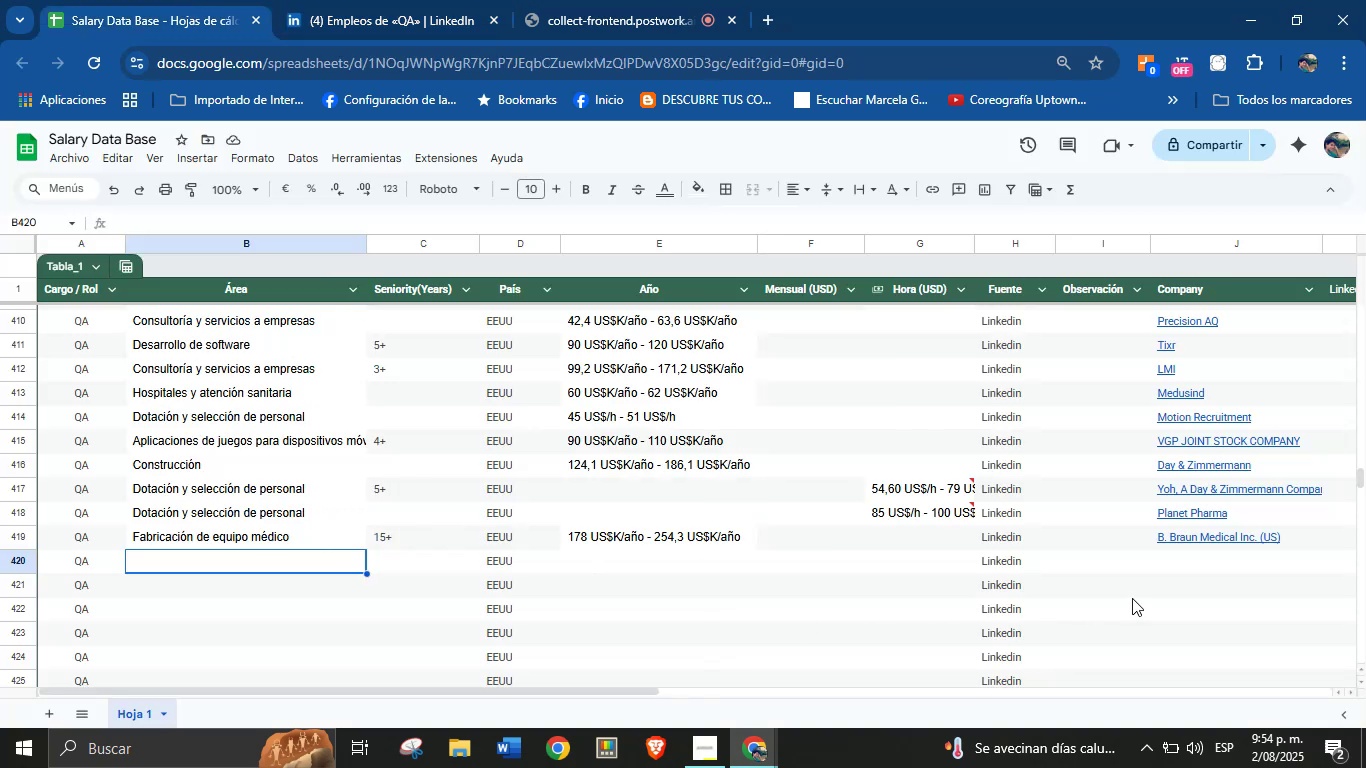 
left_click([1170, 559])
 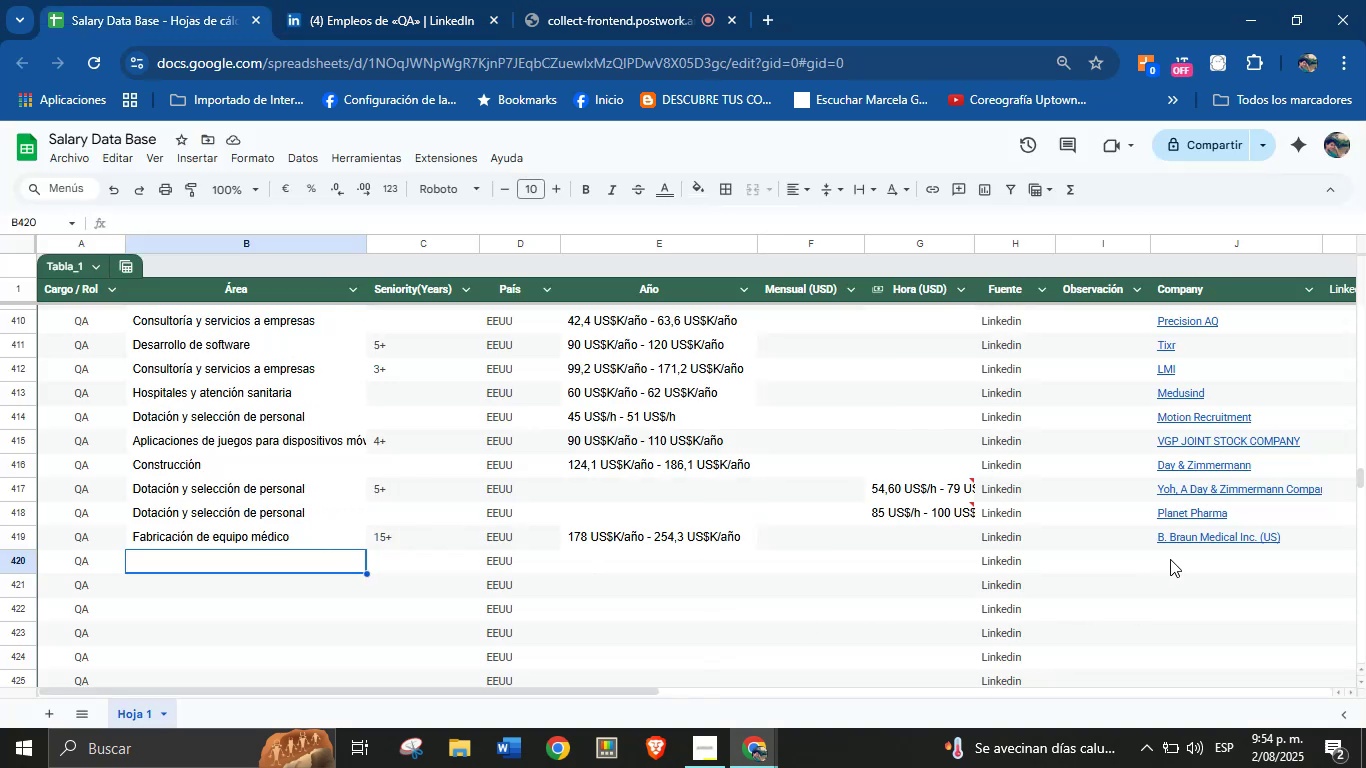 
key(Control+V)
 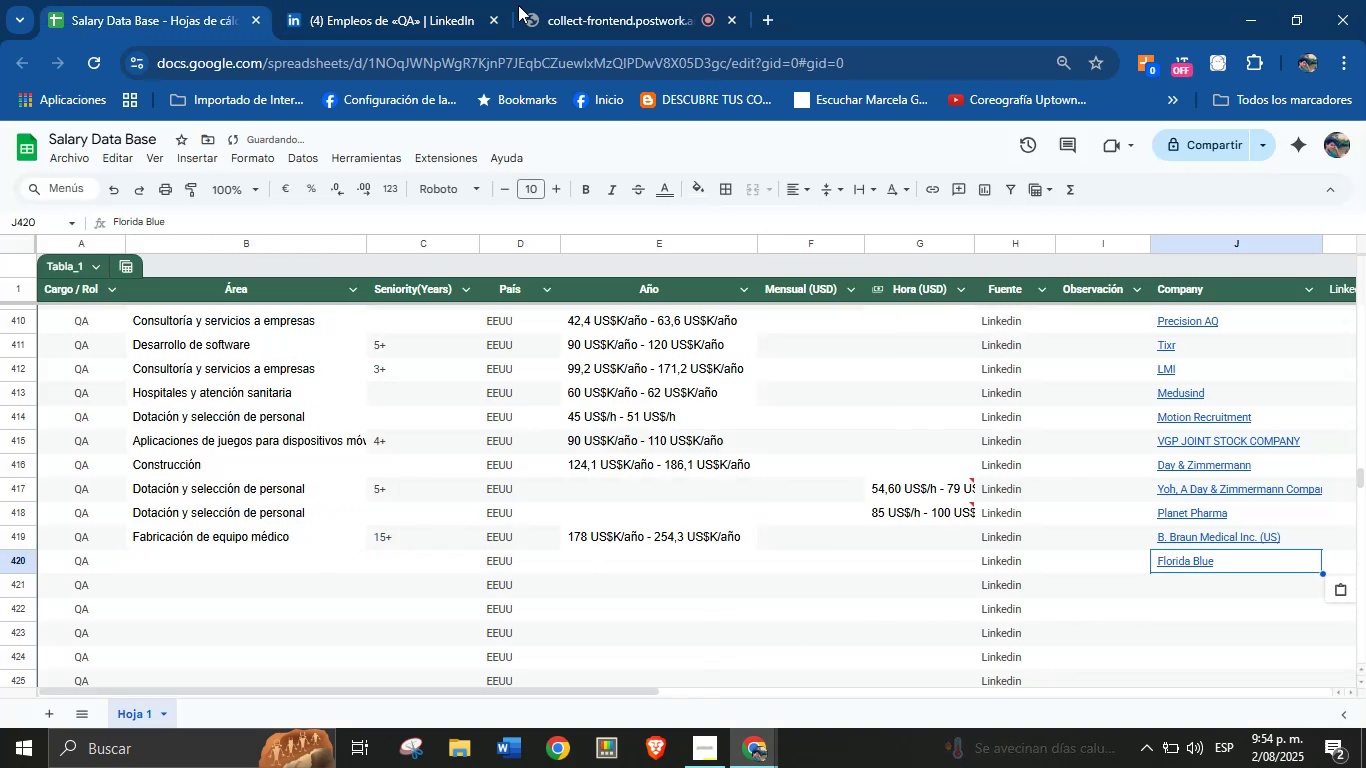 
left_click([394, 0])
 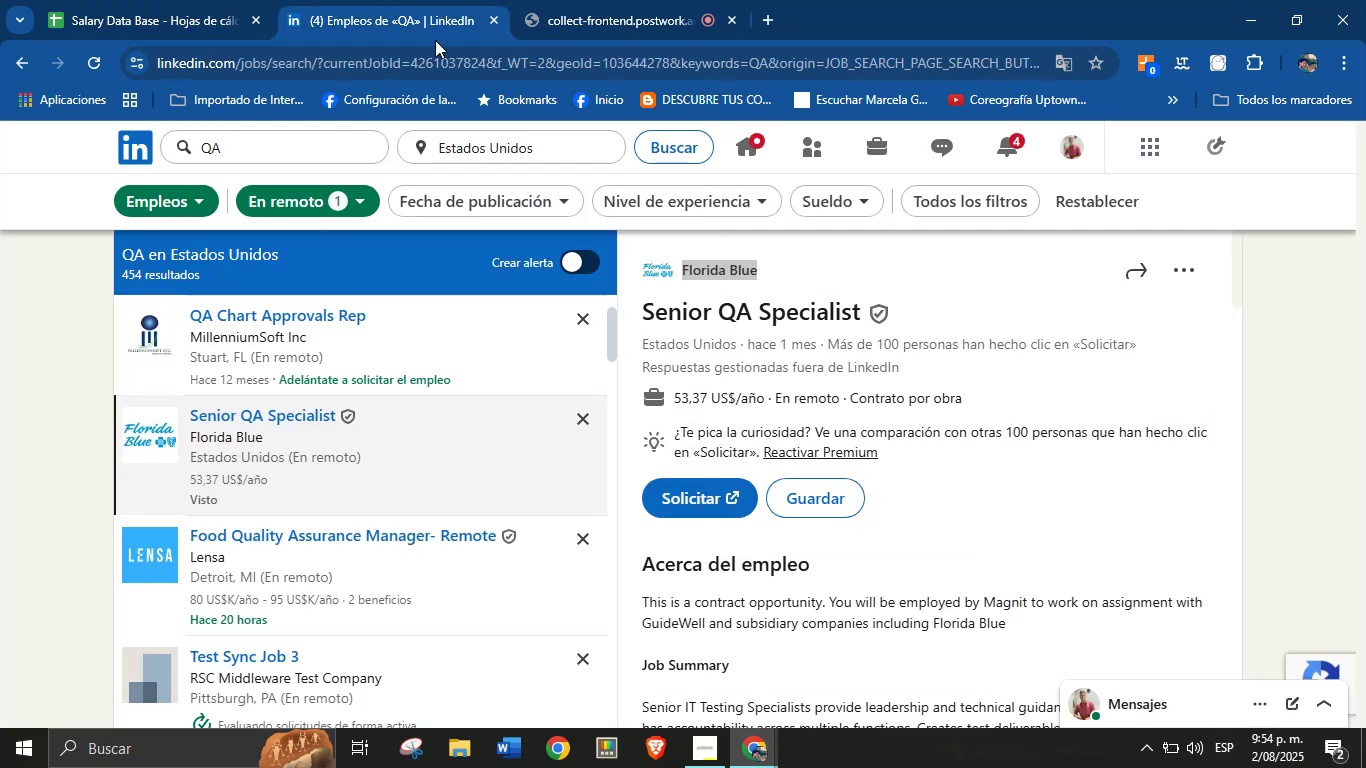 
scroll: coordinate [866, 504], scroll_direction: down, amount: 34.0
 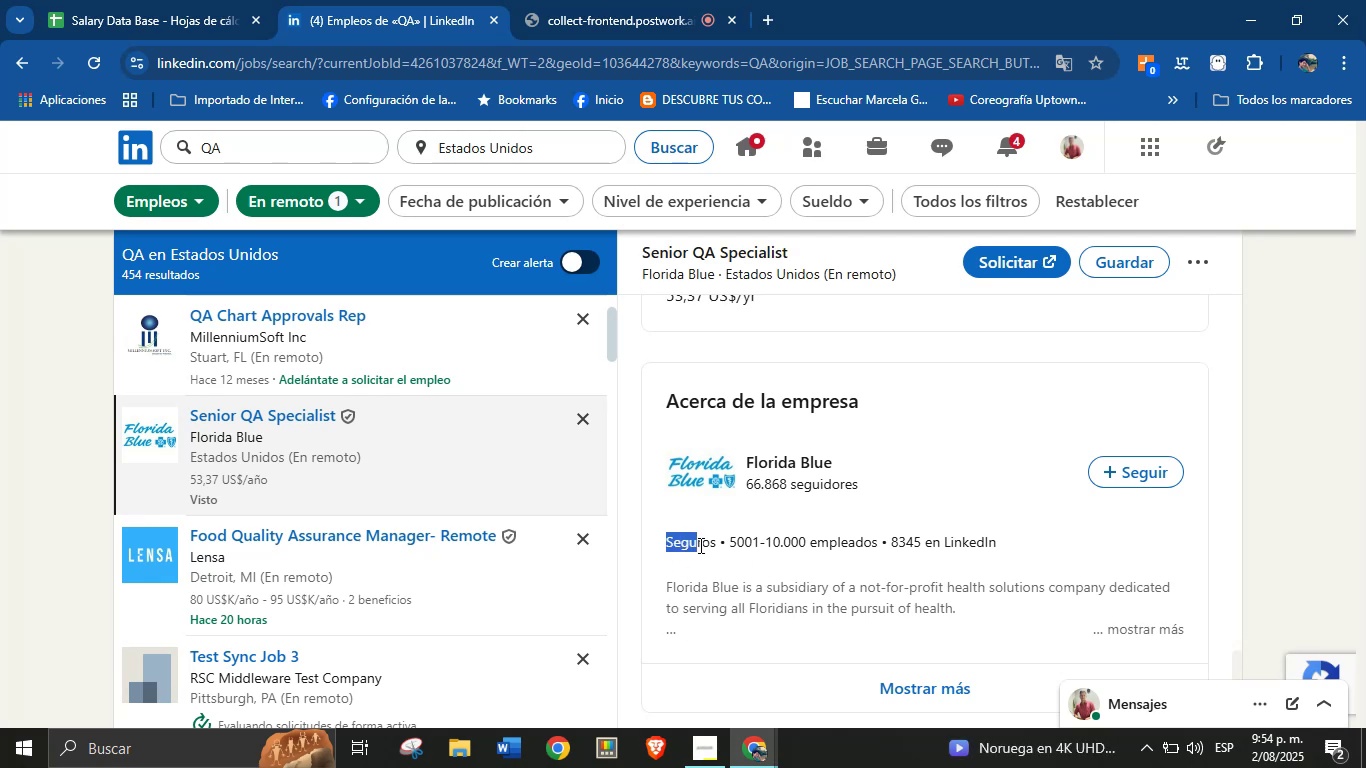 
key(Control+C)
 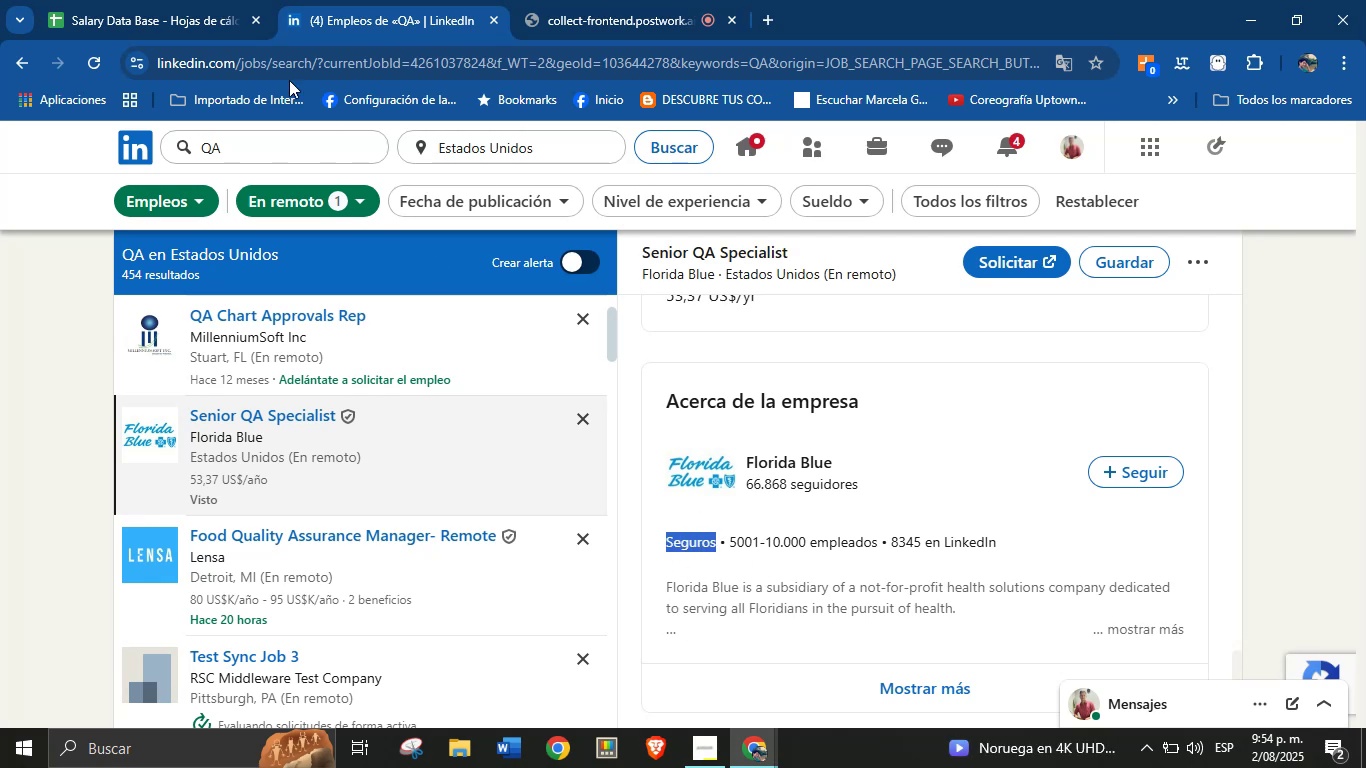 
left_click([202, 0])
 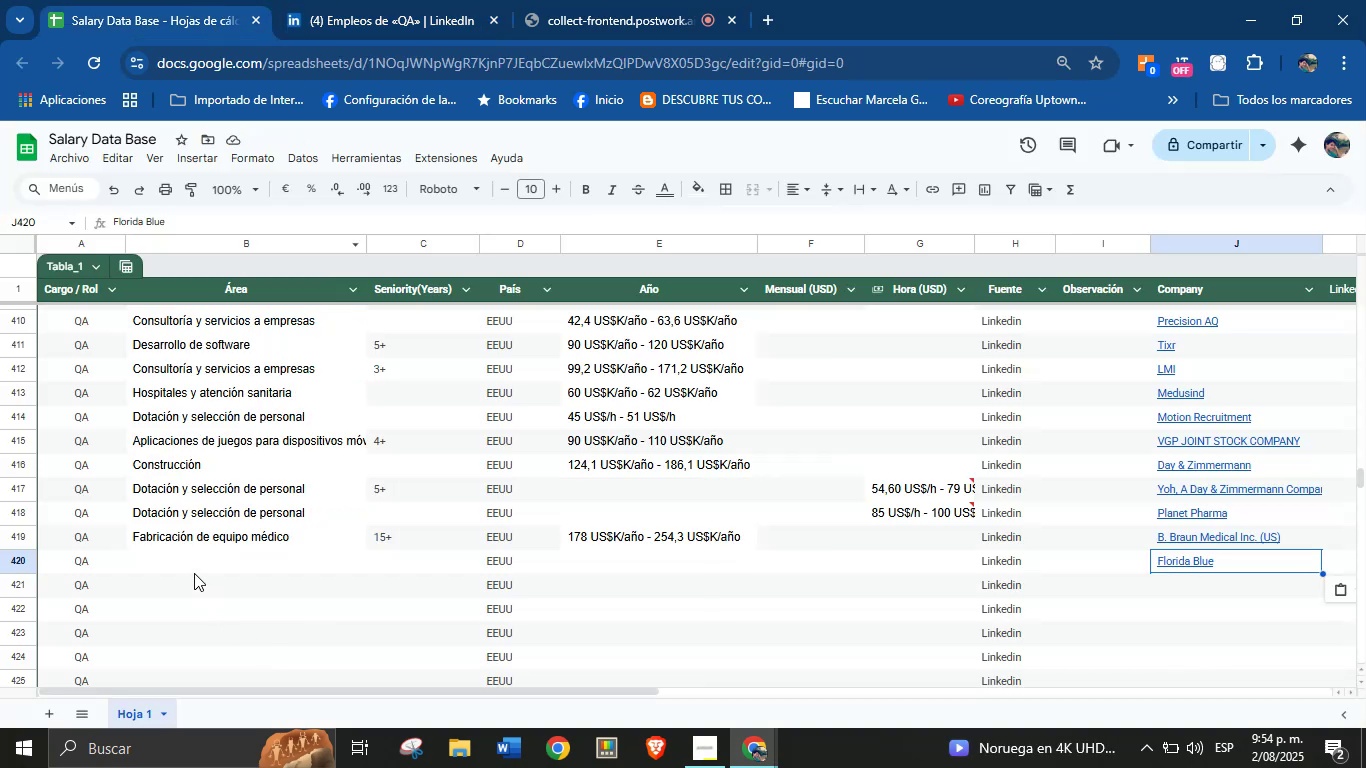 
left_click([193, 571])
 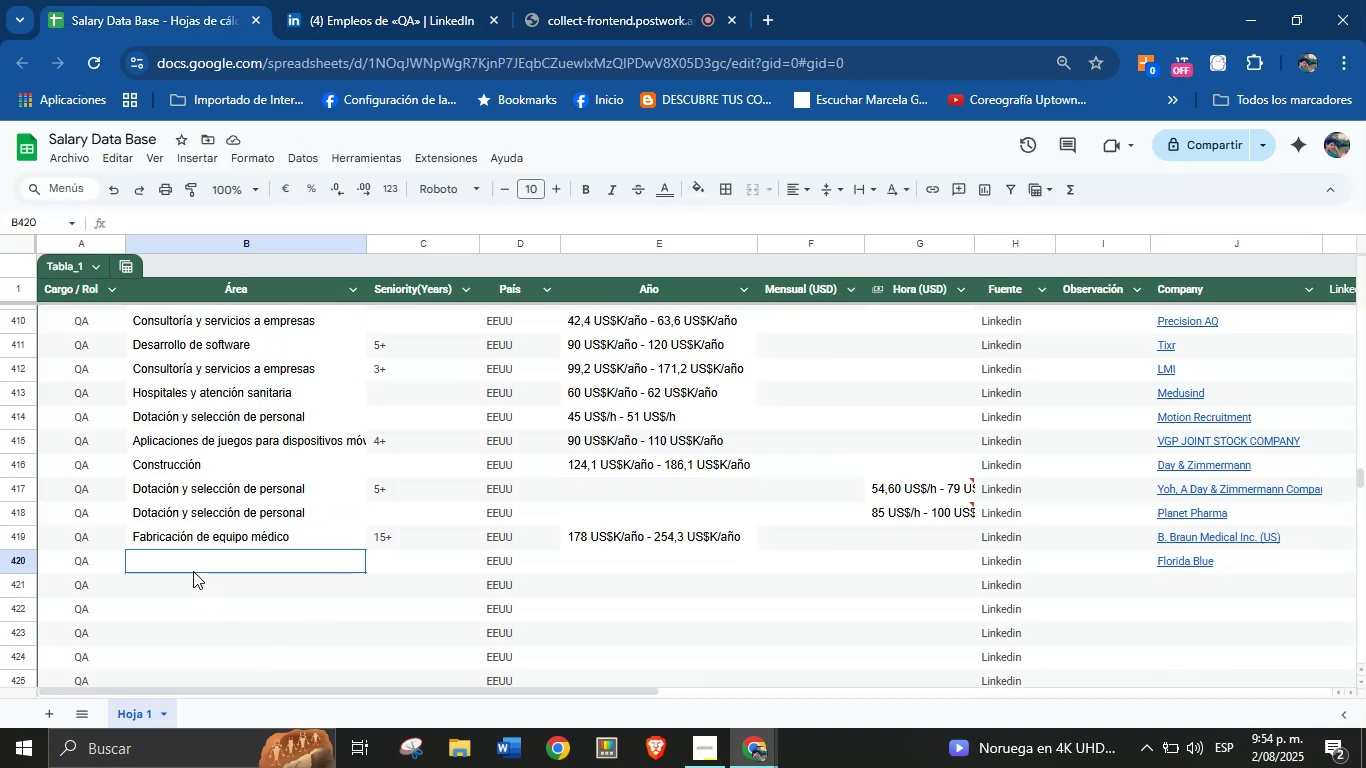 
key(Control+V)
 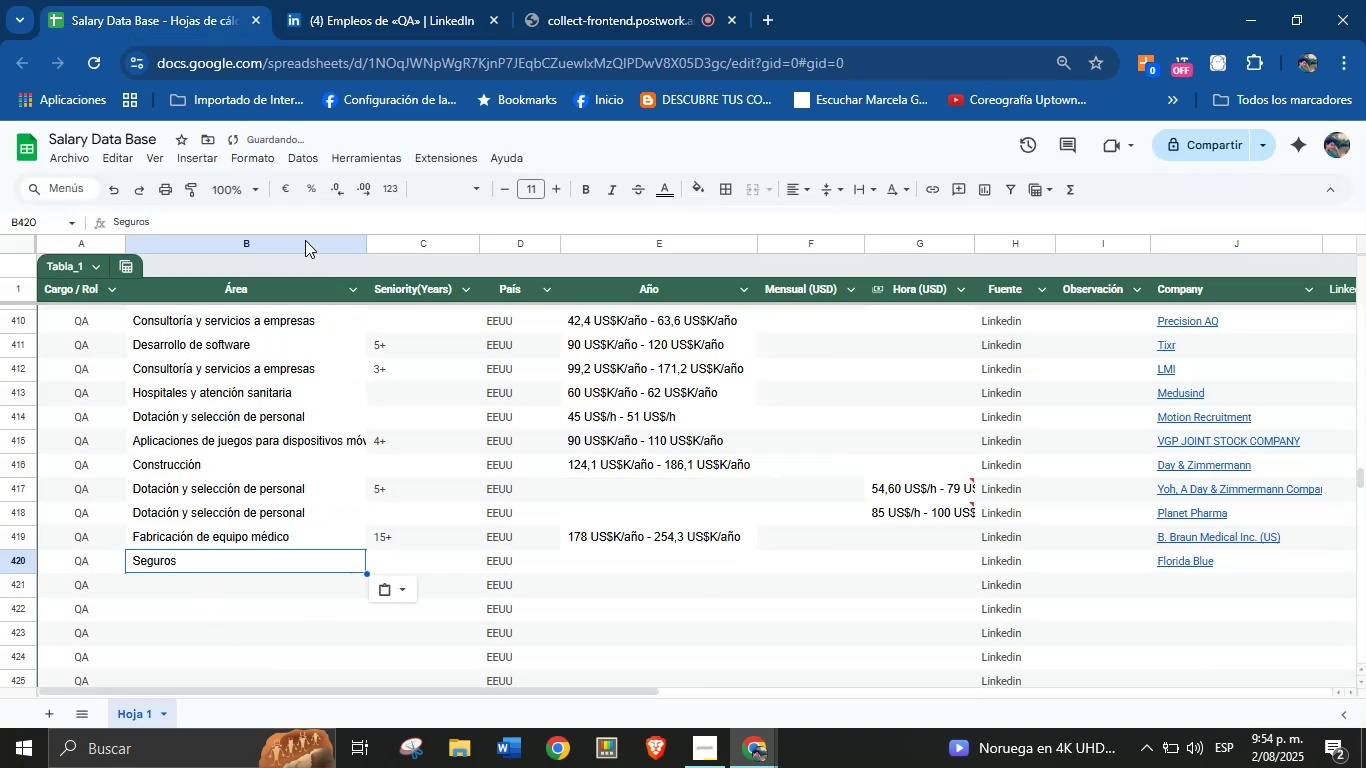 
left_click([374, 0])
 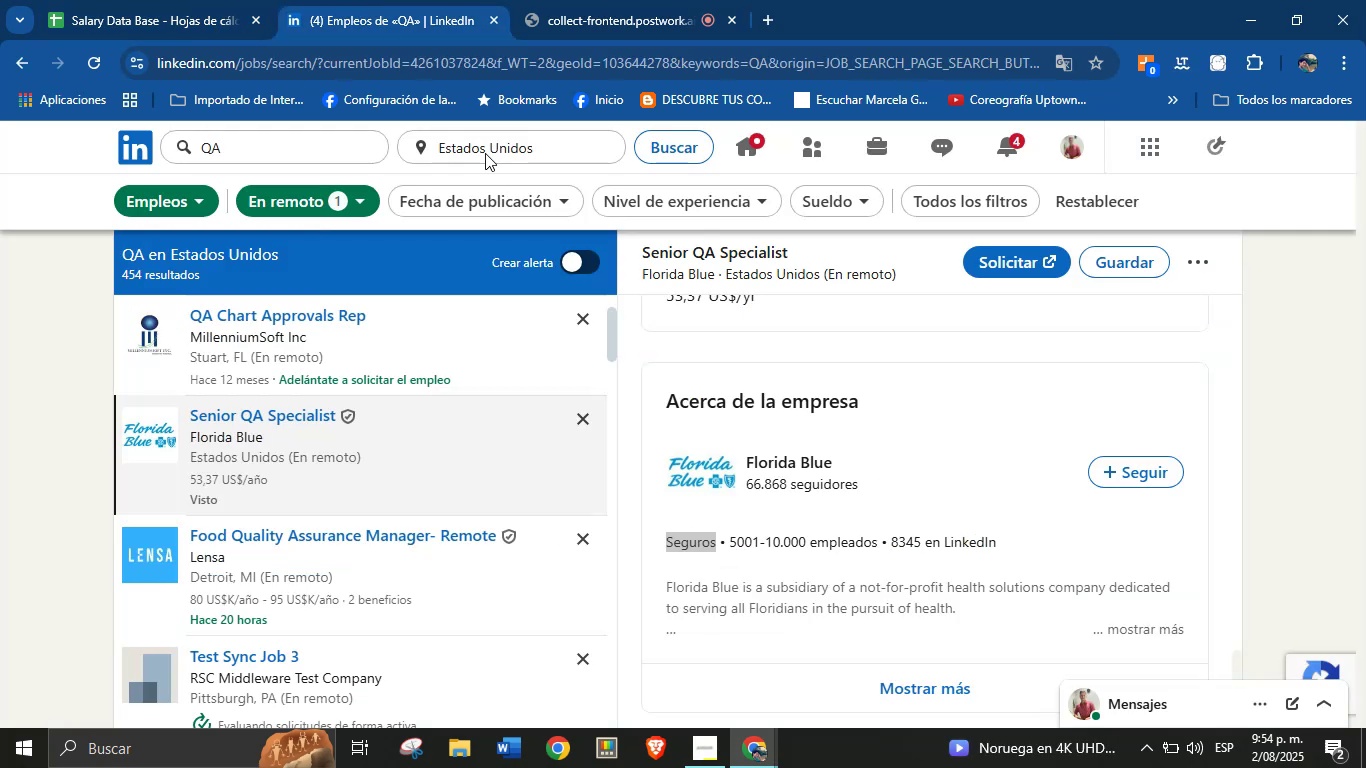 
scroll: coordinate [812, 551], scroll_direction: up, amount: 7.0
 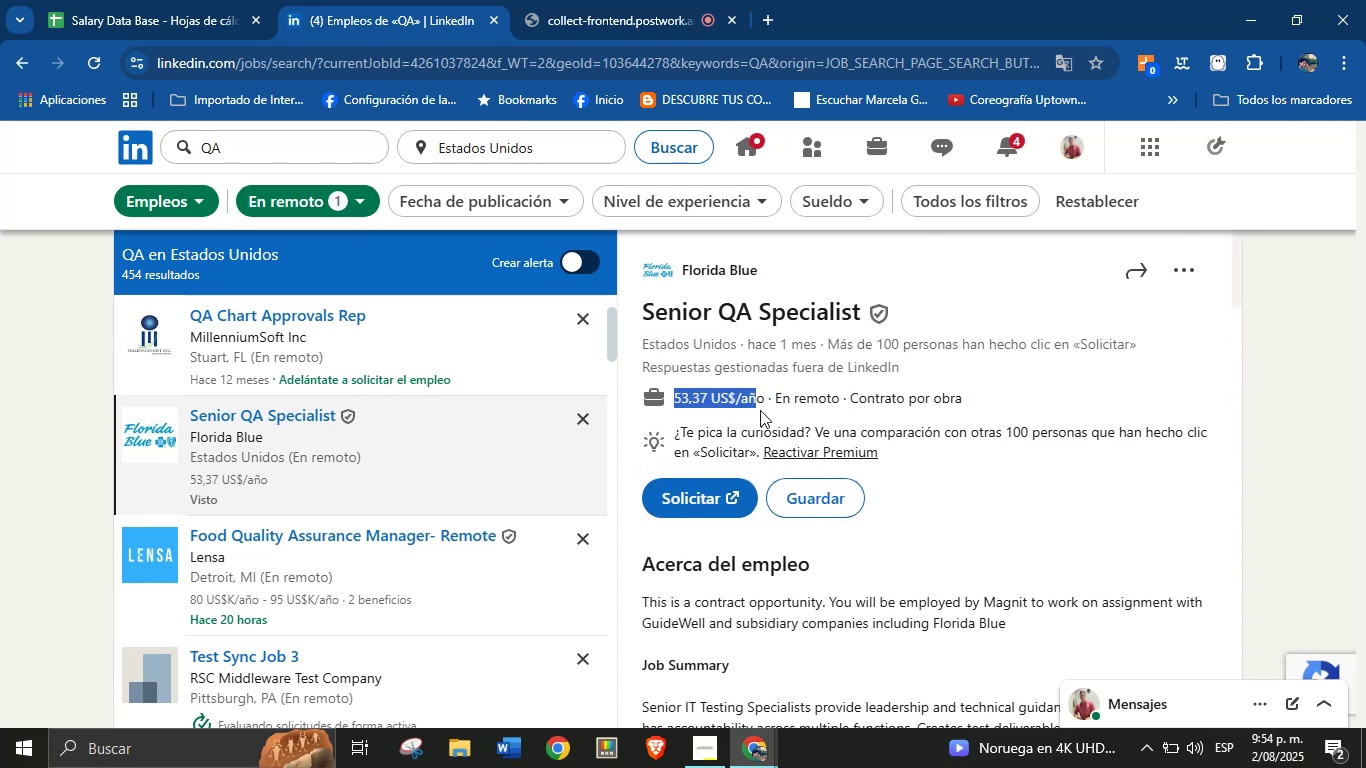 
key(Control+C)
 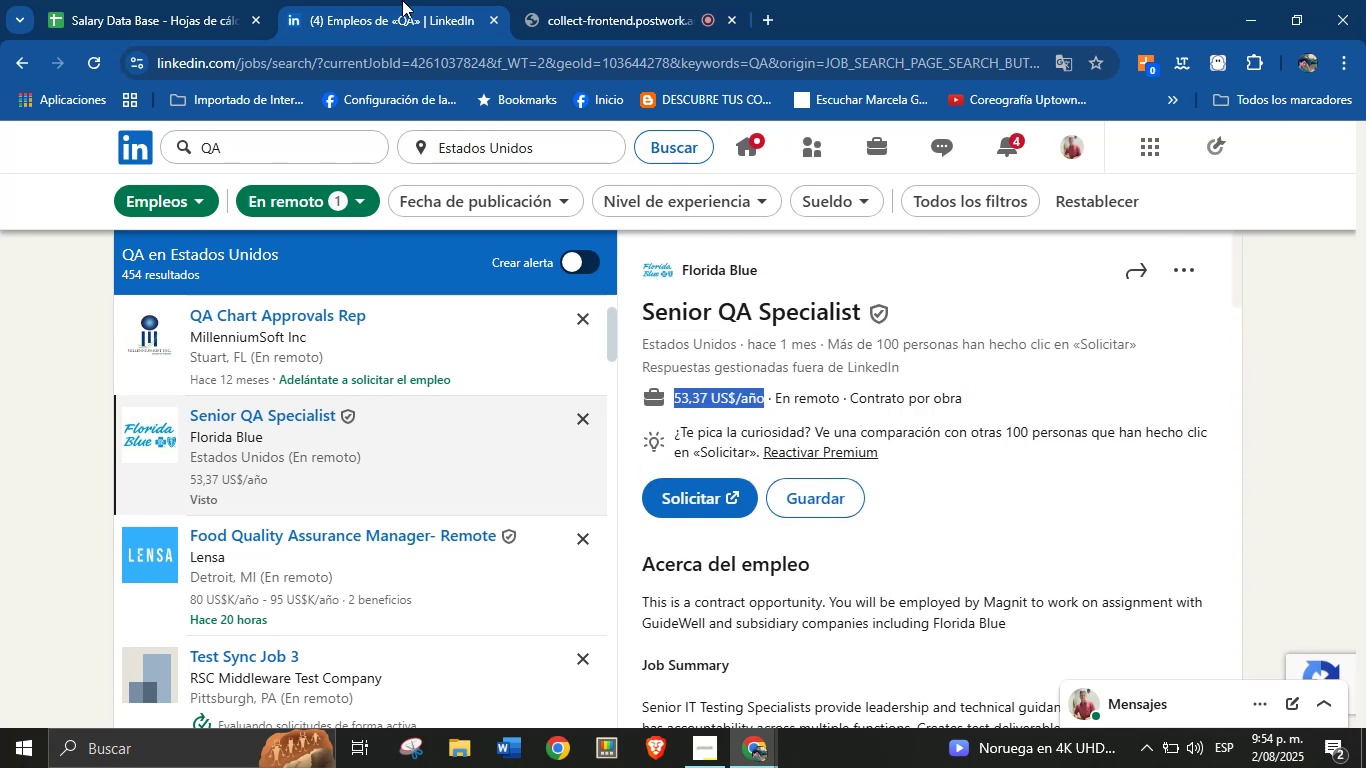 
left_click([198, 0])
 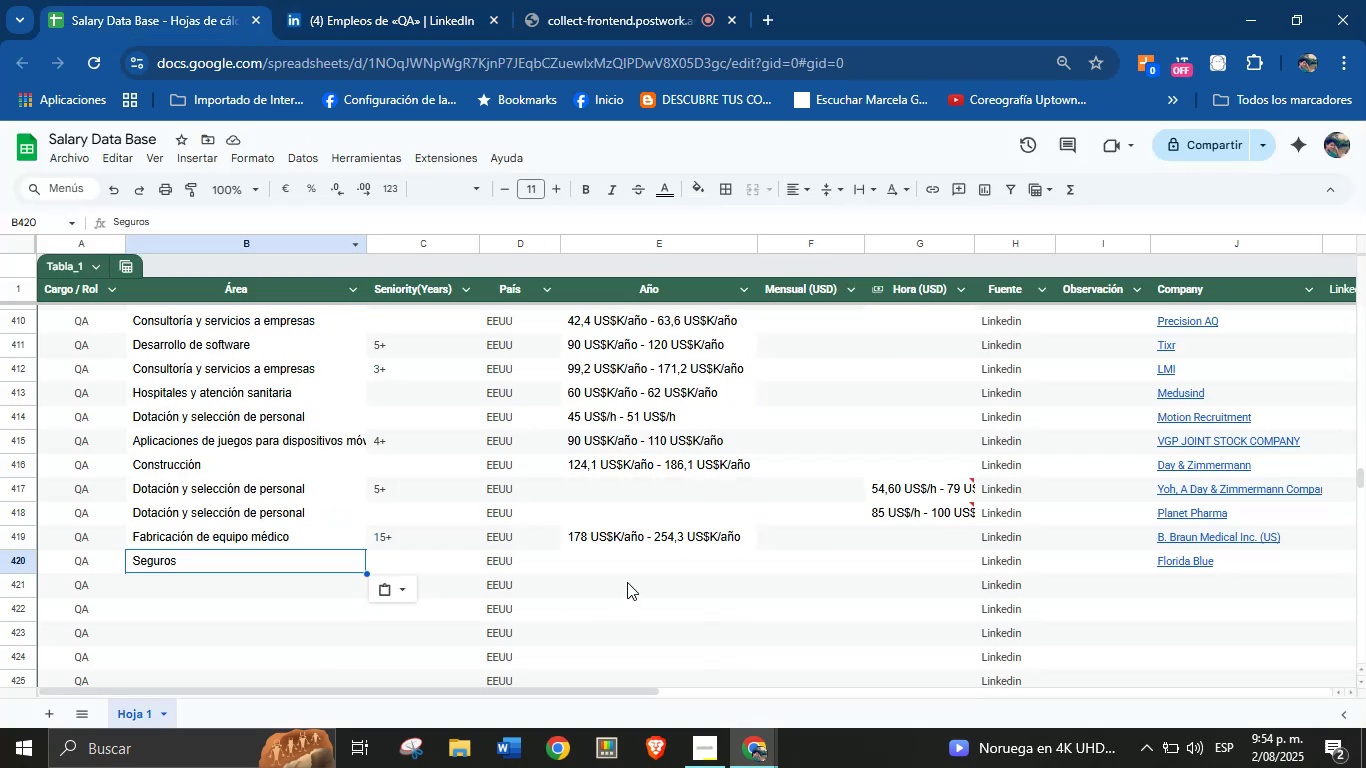 
key(Control+V)
 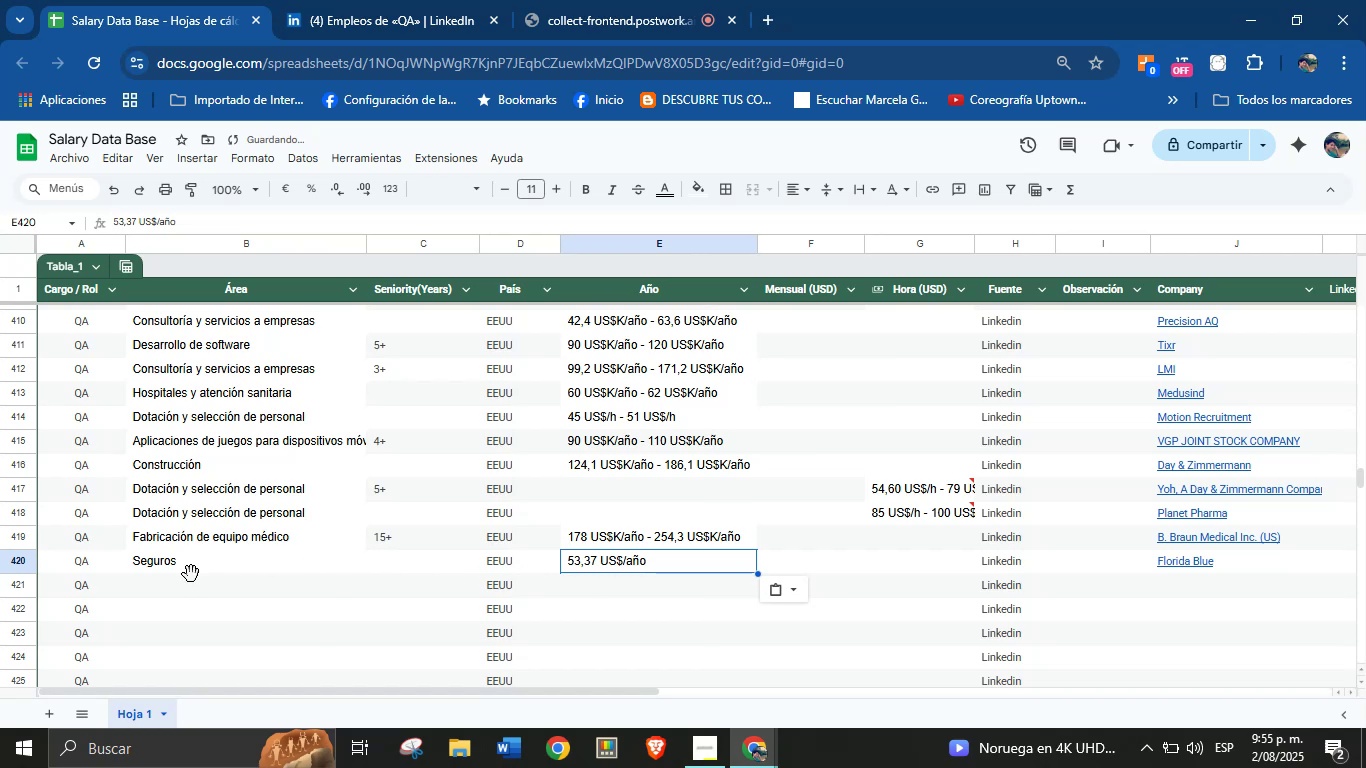 
left_click([192, 587])
 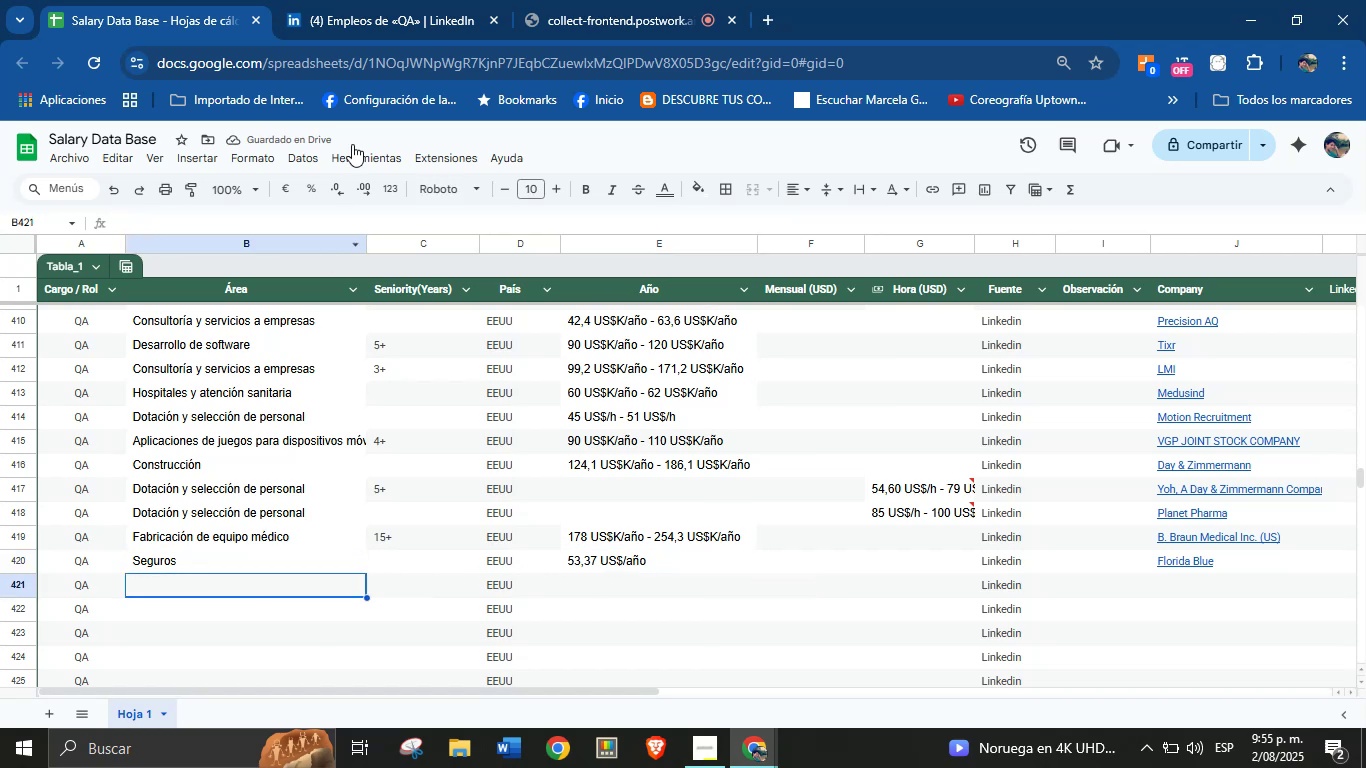 
left_click([418, 0])
 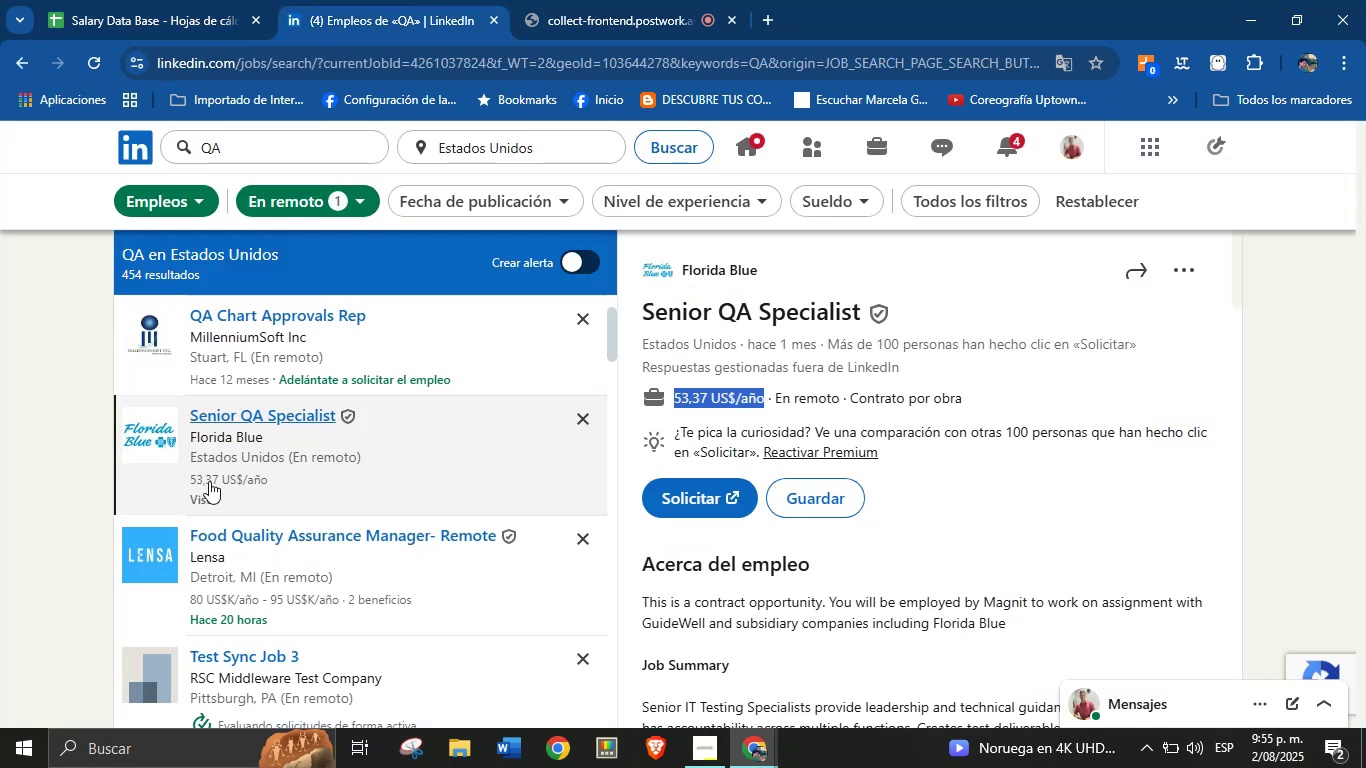 
scroll: coordinate [420, 468], scroll_direction: down, amount: 10.0
 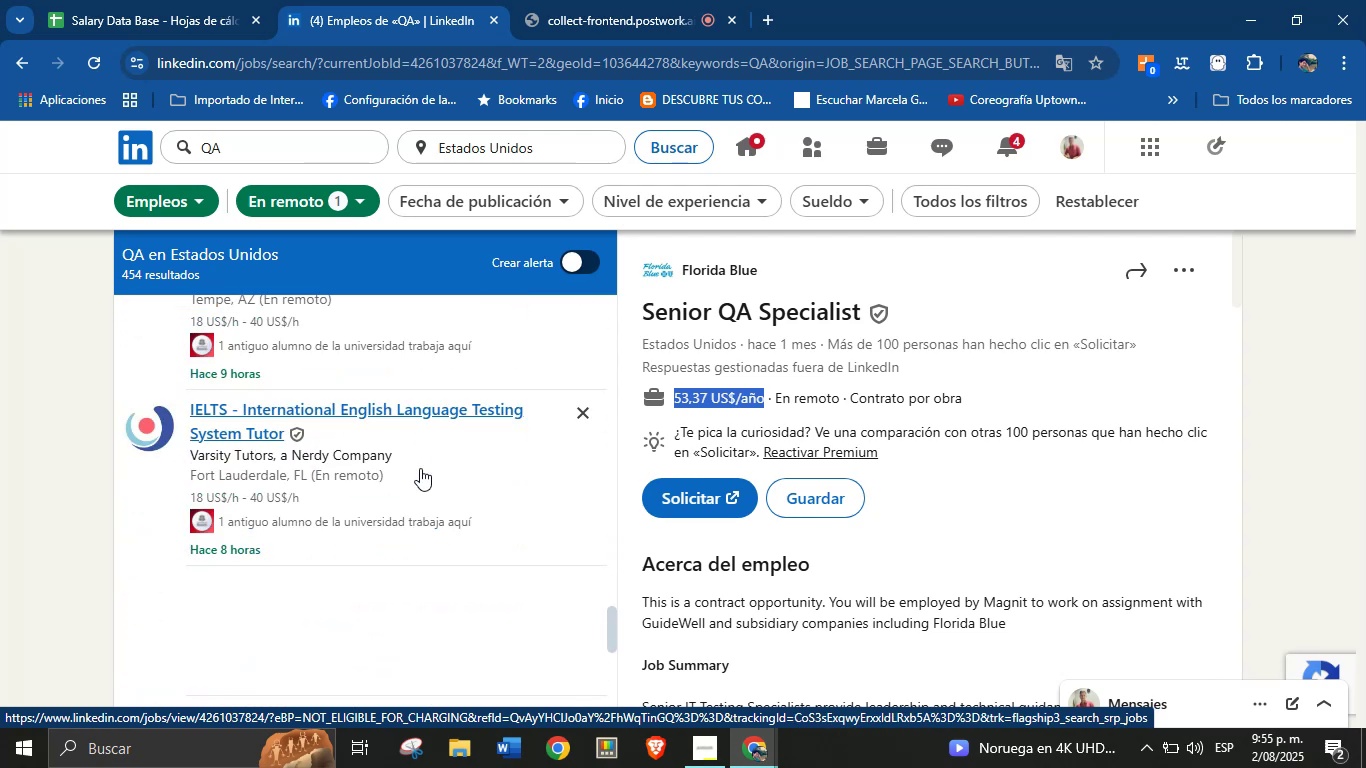 
scroll: coordinate [307, 527], scroll_direction: down, amount: 10.0
 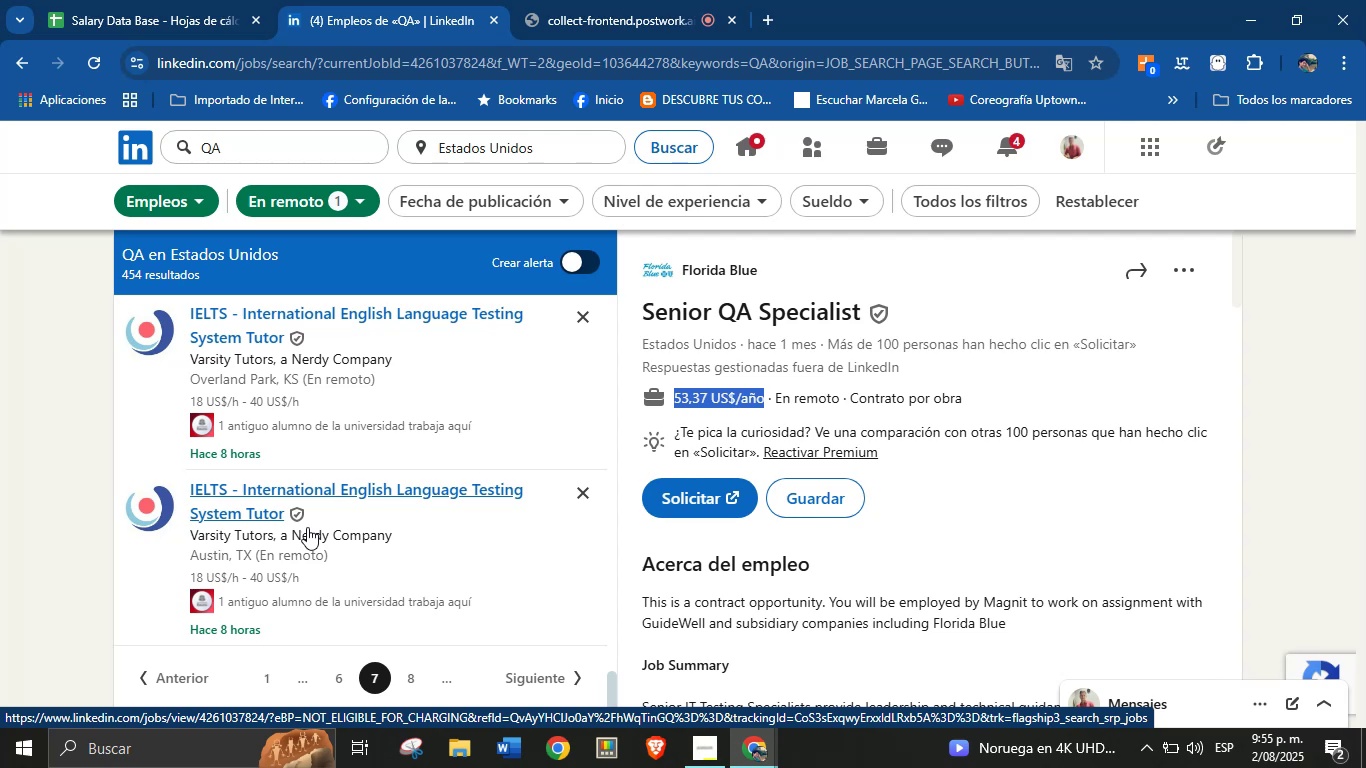 
wait(7.6)
 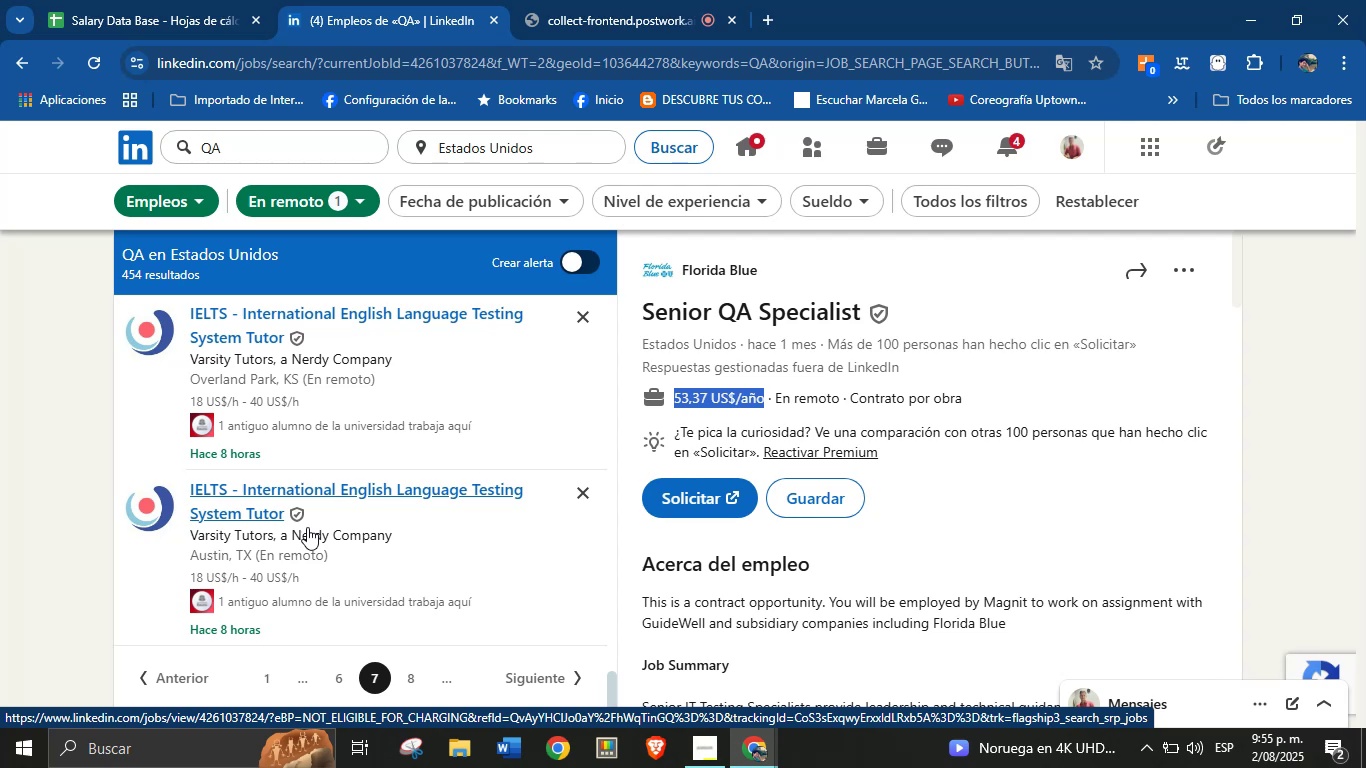 
scroll: coordinate [63, 545], scroll_direction: down, amount: 1.0
 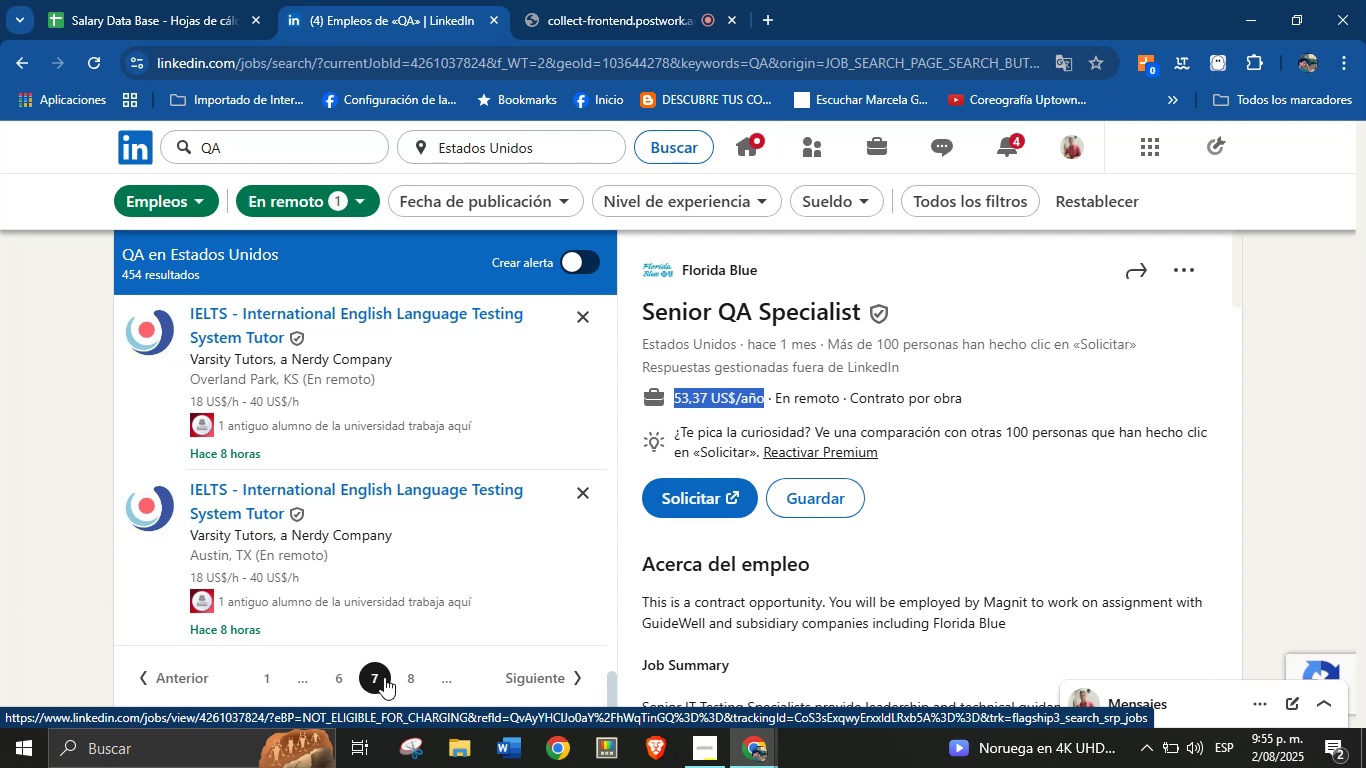 
left_click([407, 675])
 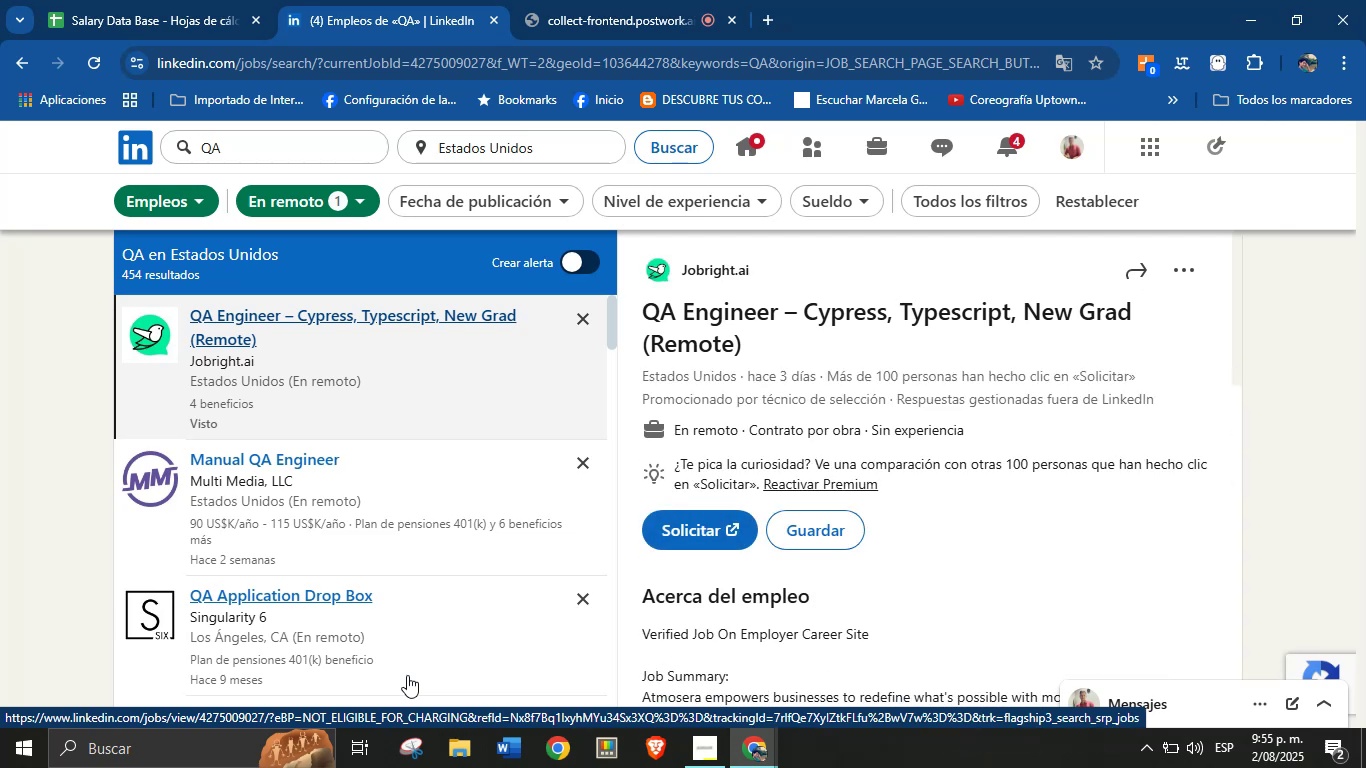 
wait(11.82)
 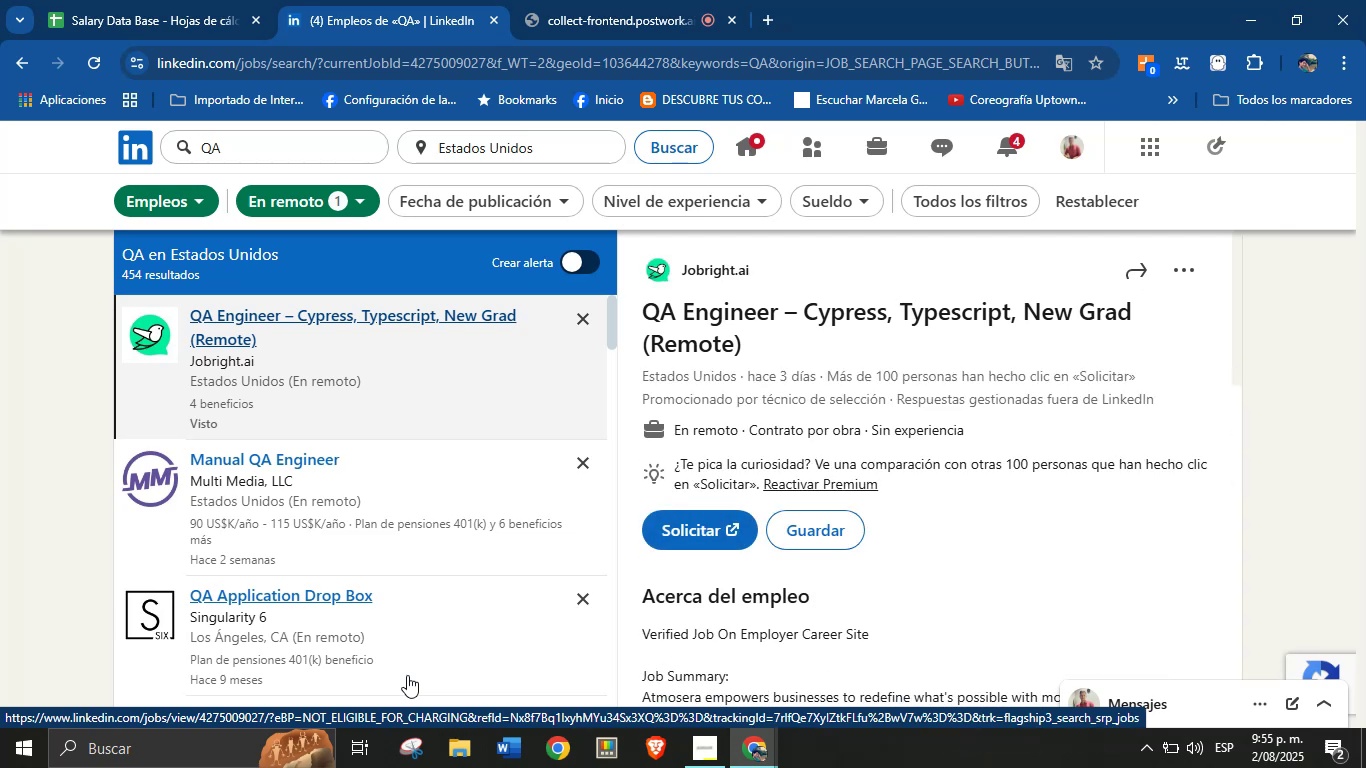 
left_click([244, 454])
 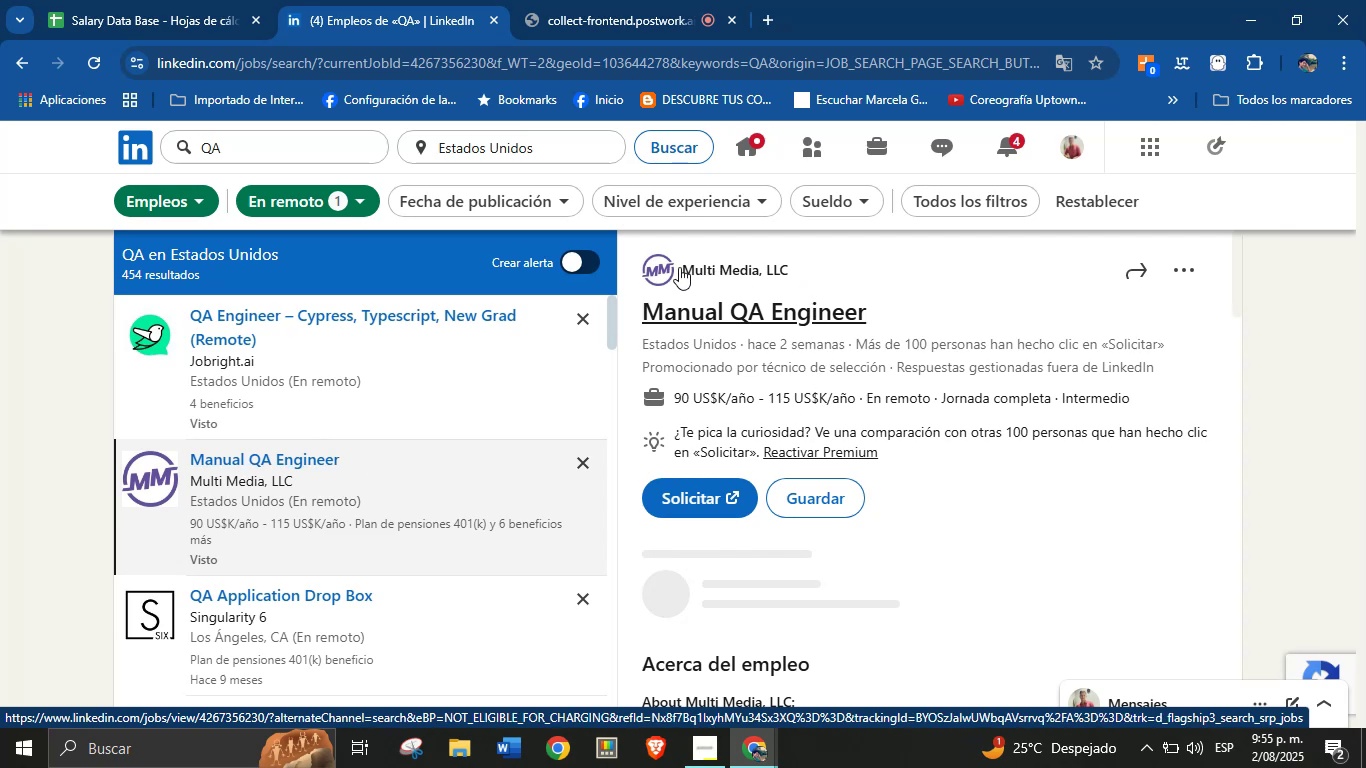 
wait(5.54)
 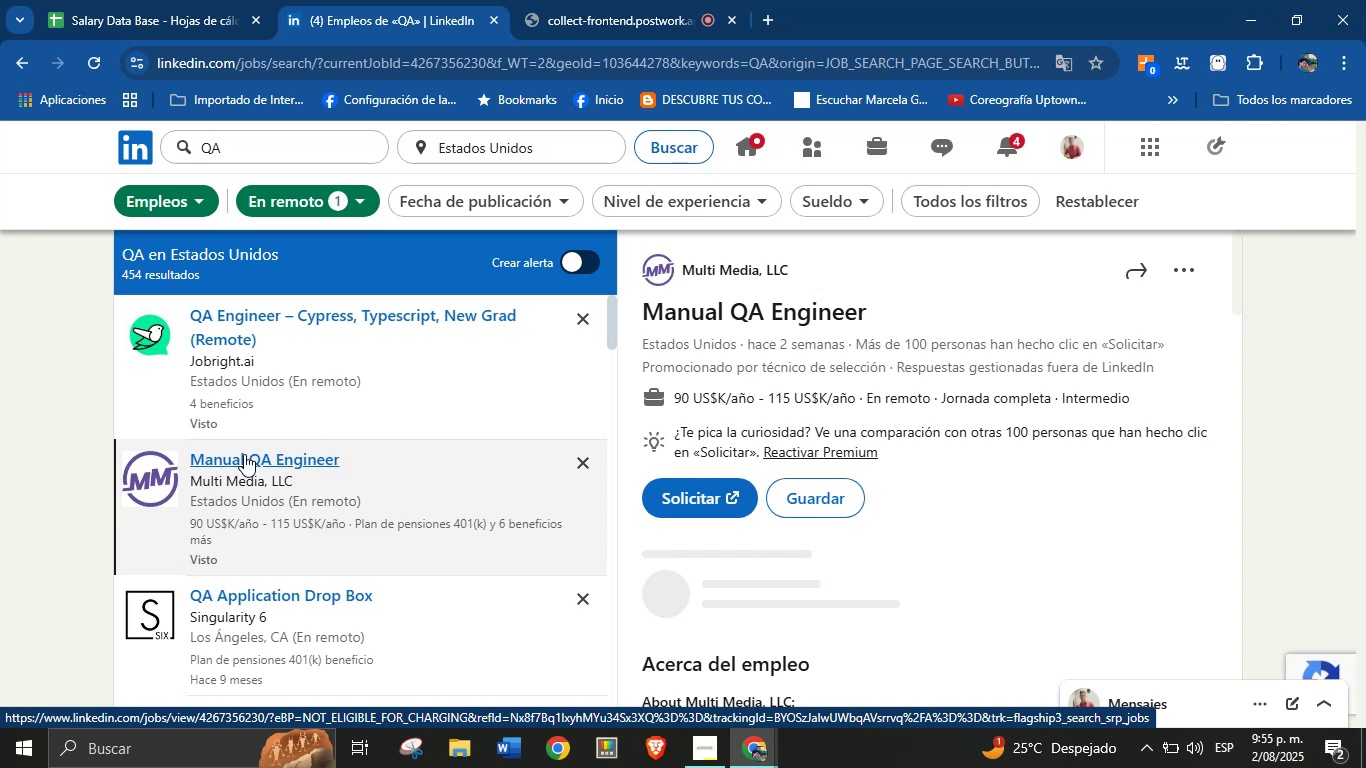 
key(Control+C)
 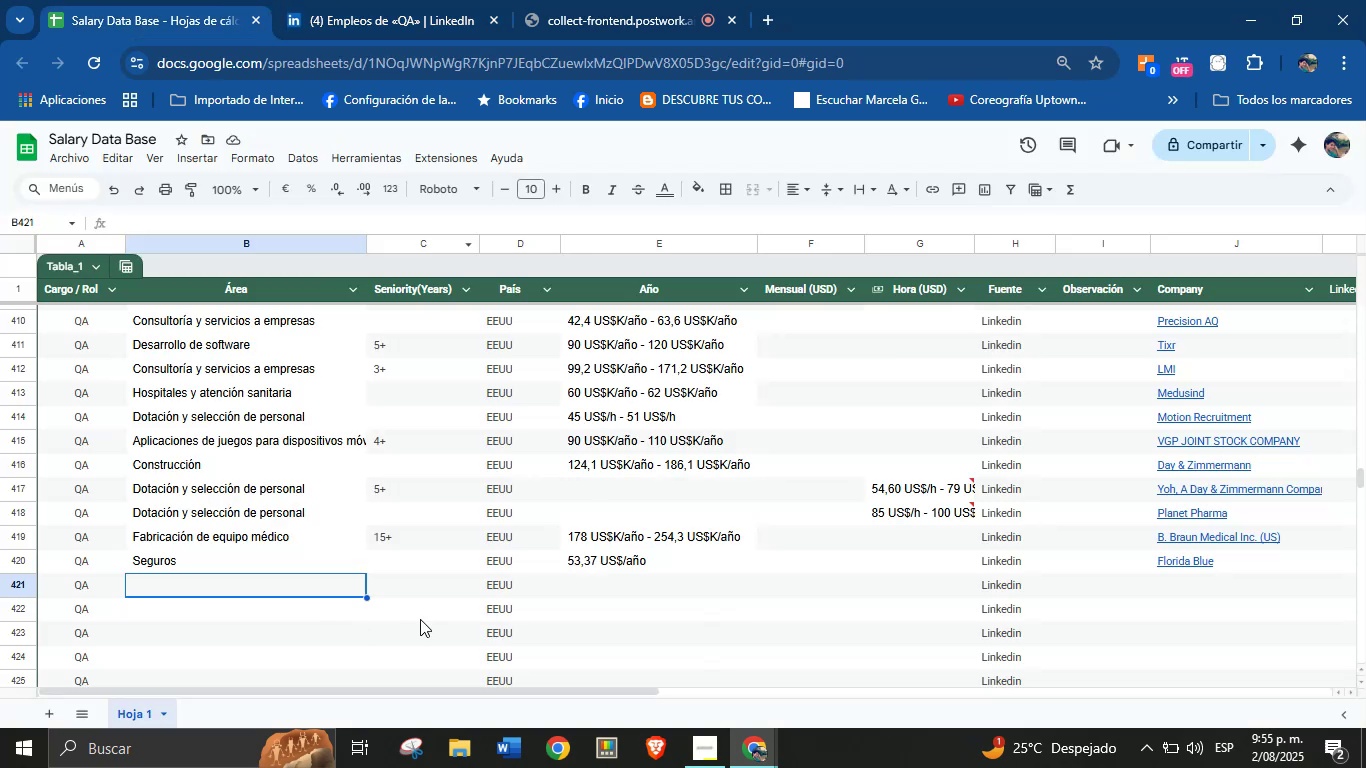 
left_click([1179, 579])
 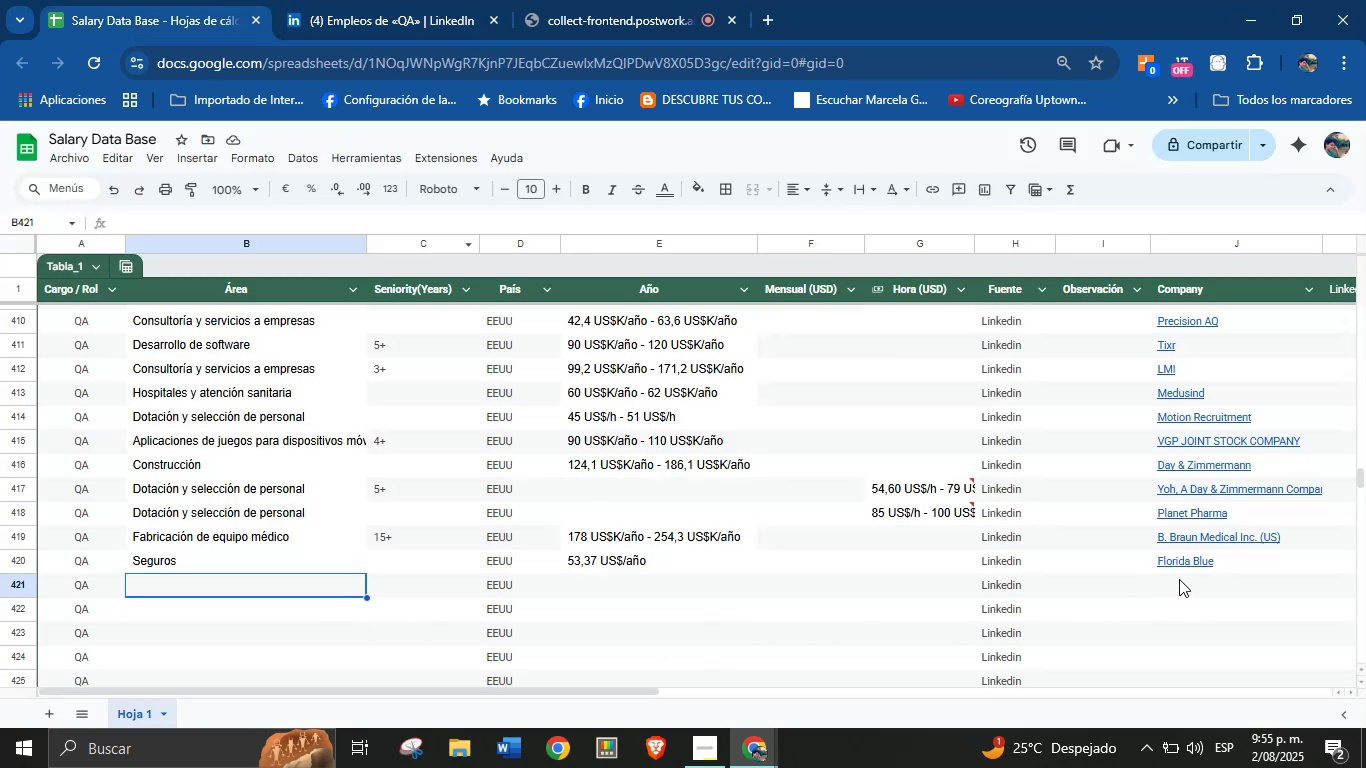 
key(Control+V)
 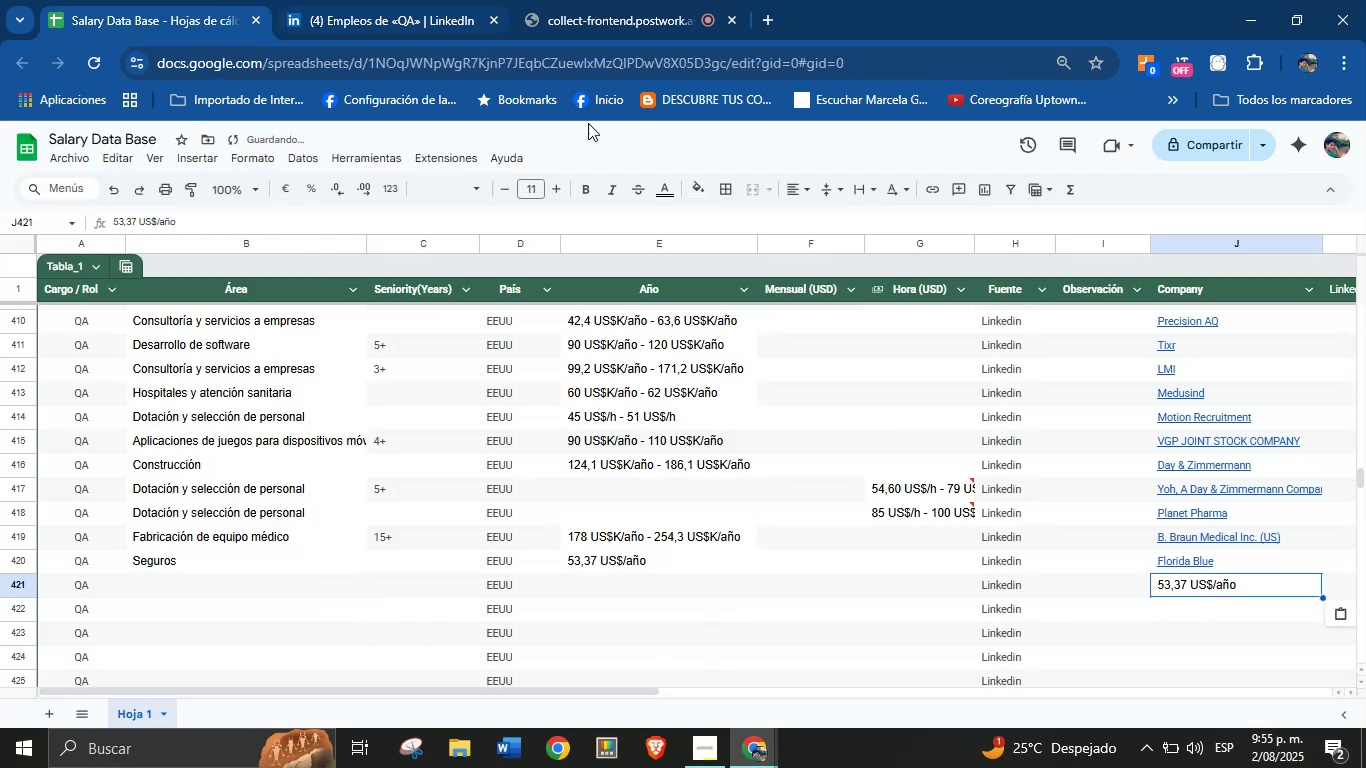 
key(Control+Z)
 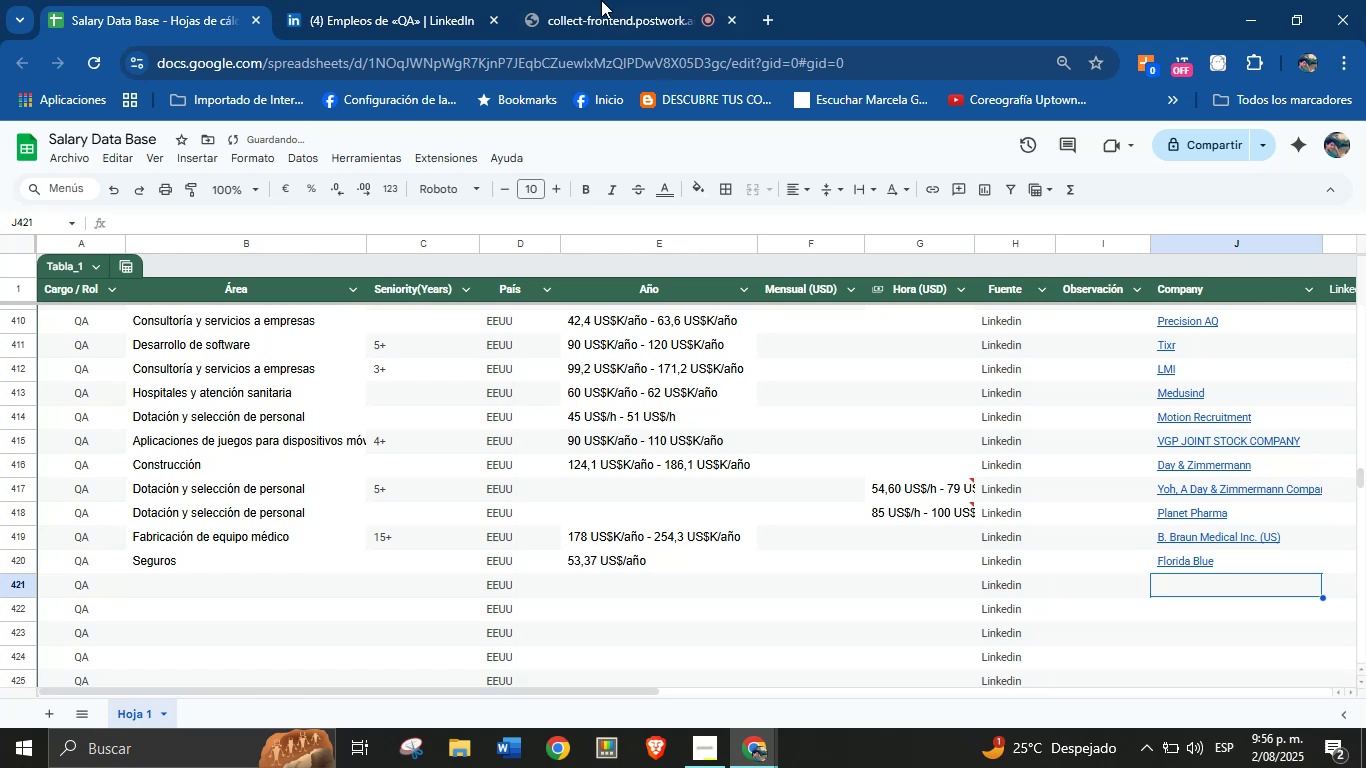 
left_click([414, 0])
 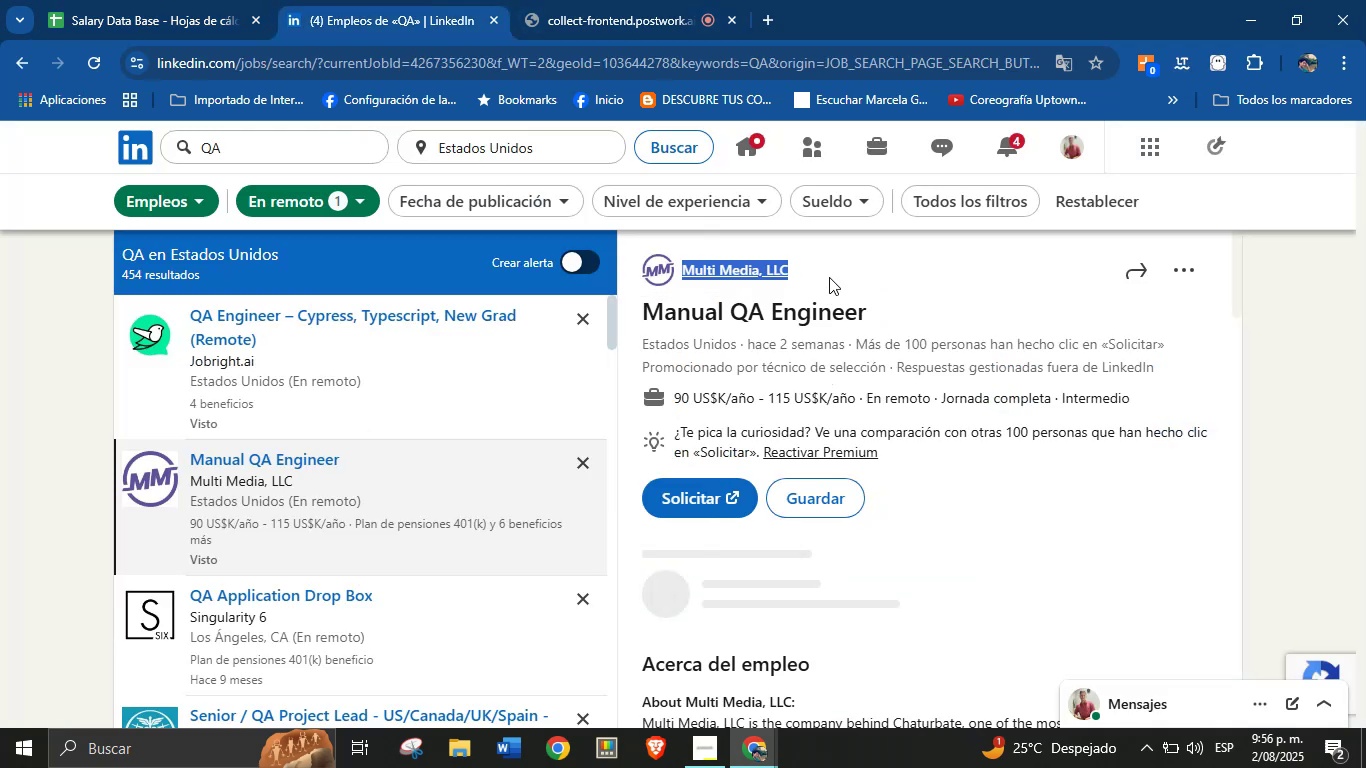 
left_click([810, 264])
 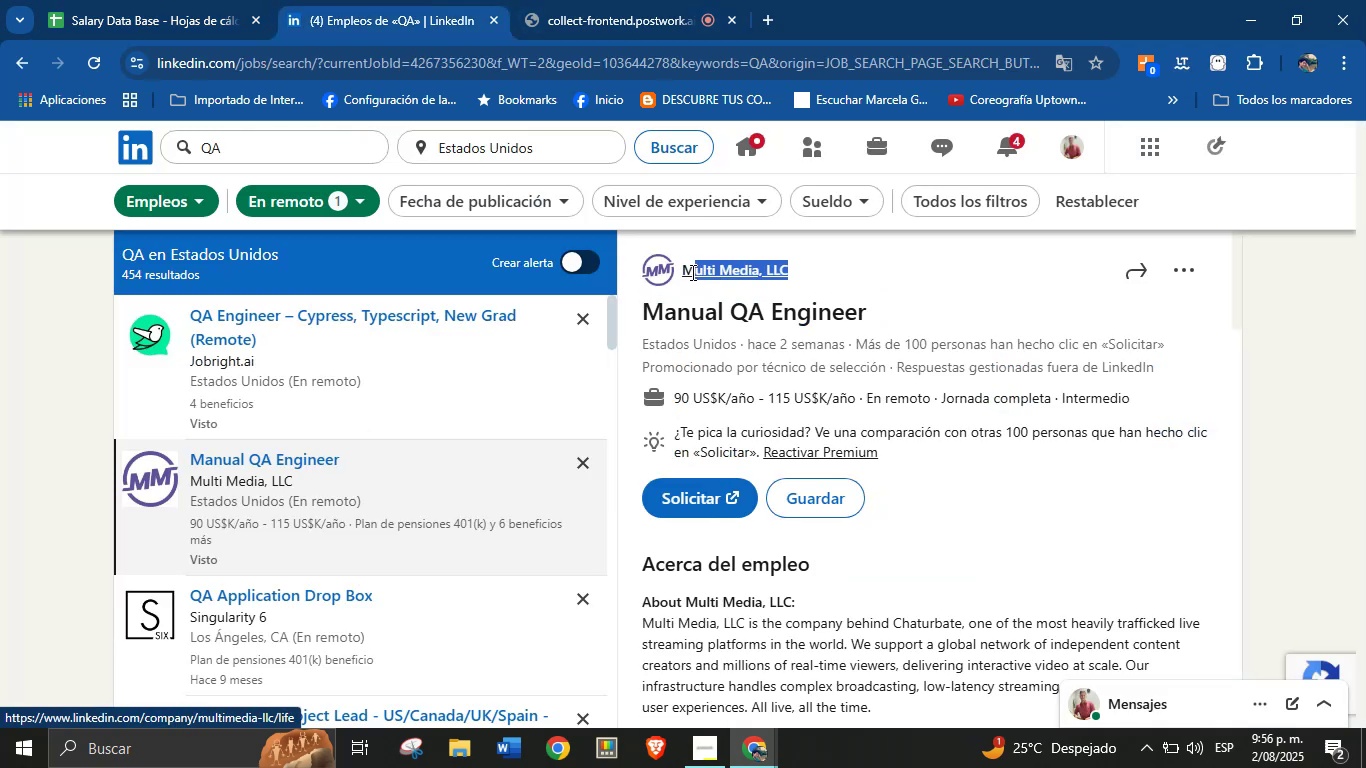 
key(Control+C)
 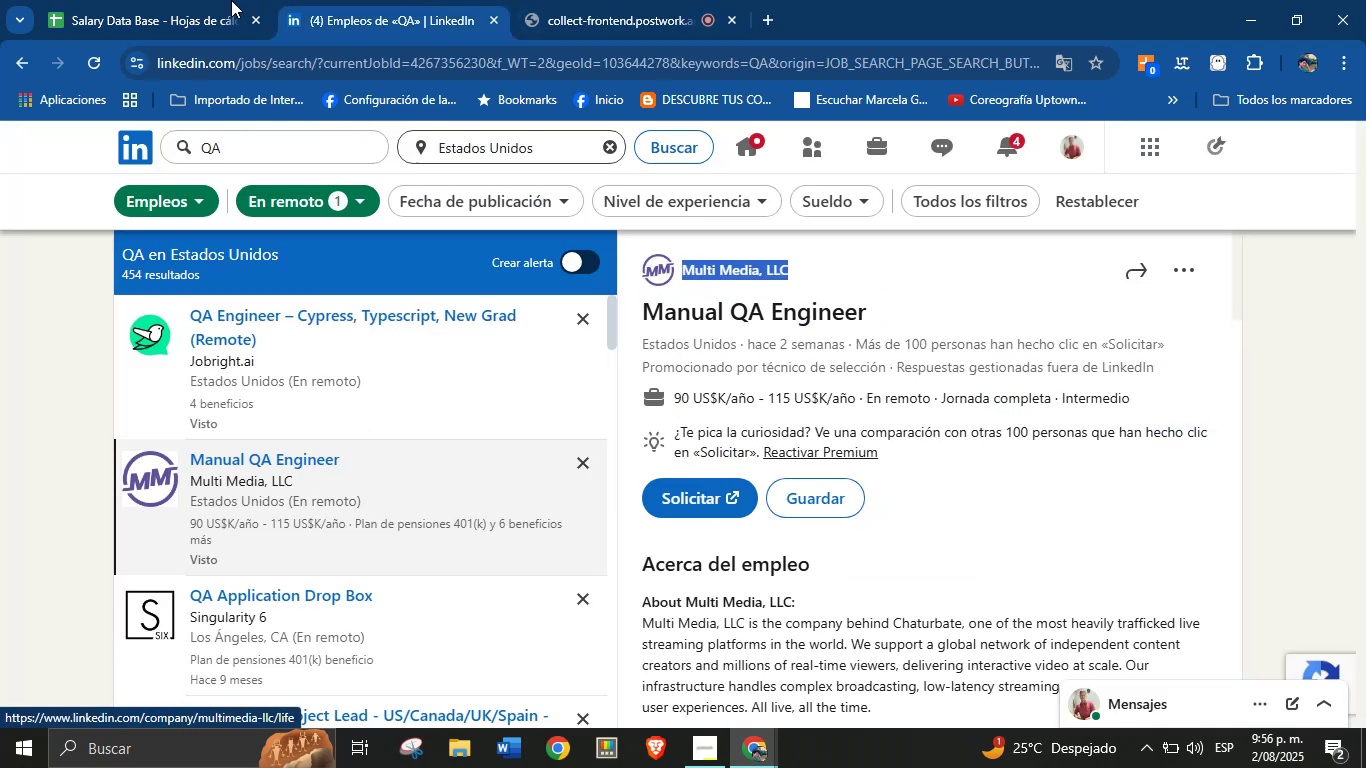 
left_click([171, 0])
 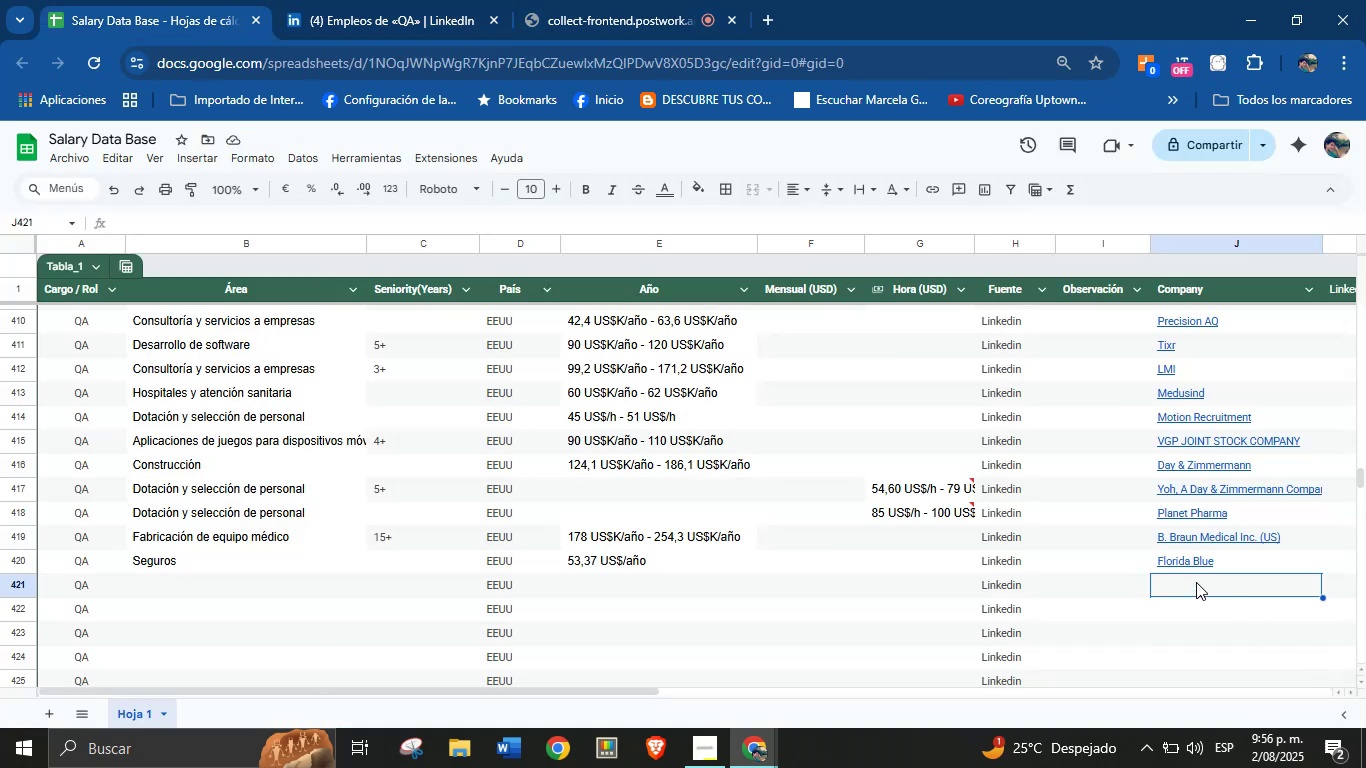 
left_click([1193, 578])
 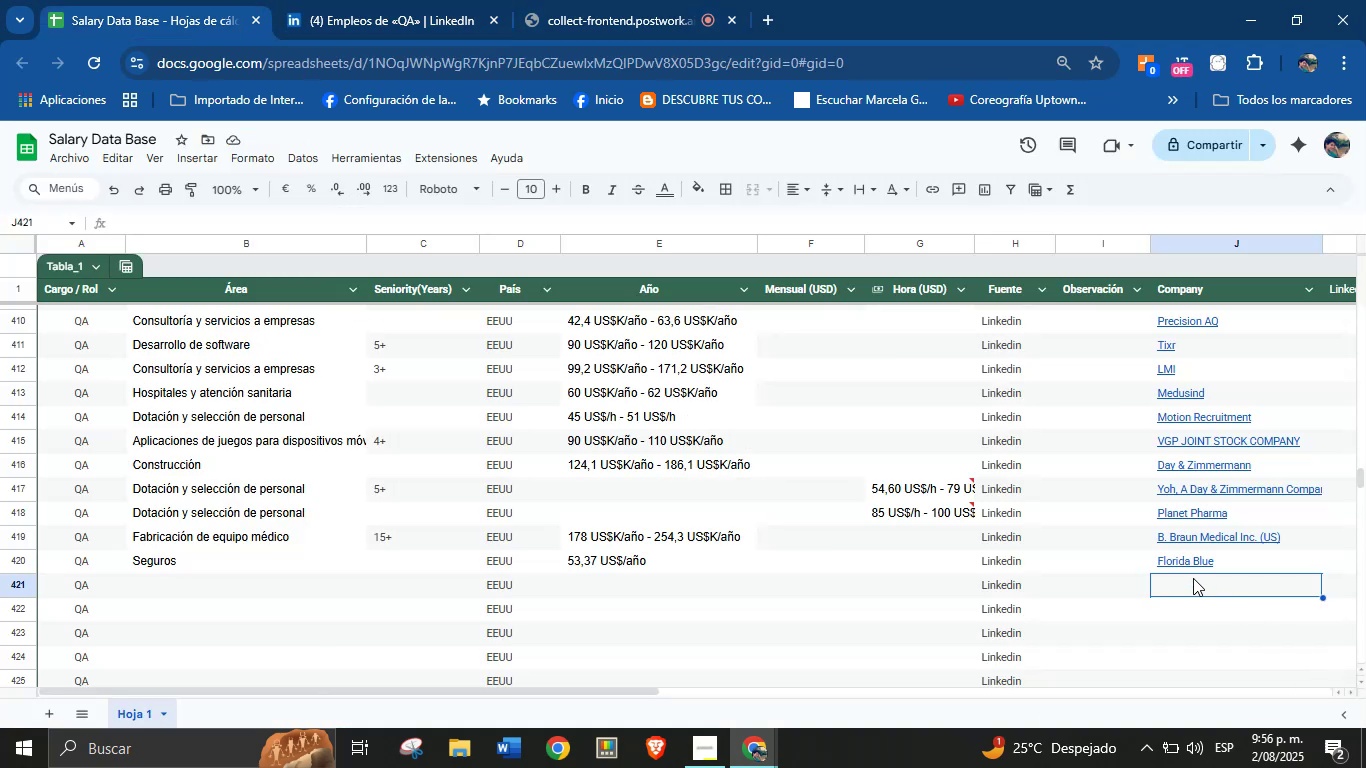 
key(Control+V)
 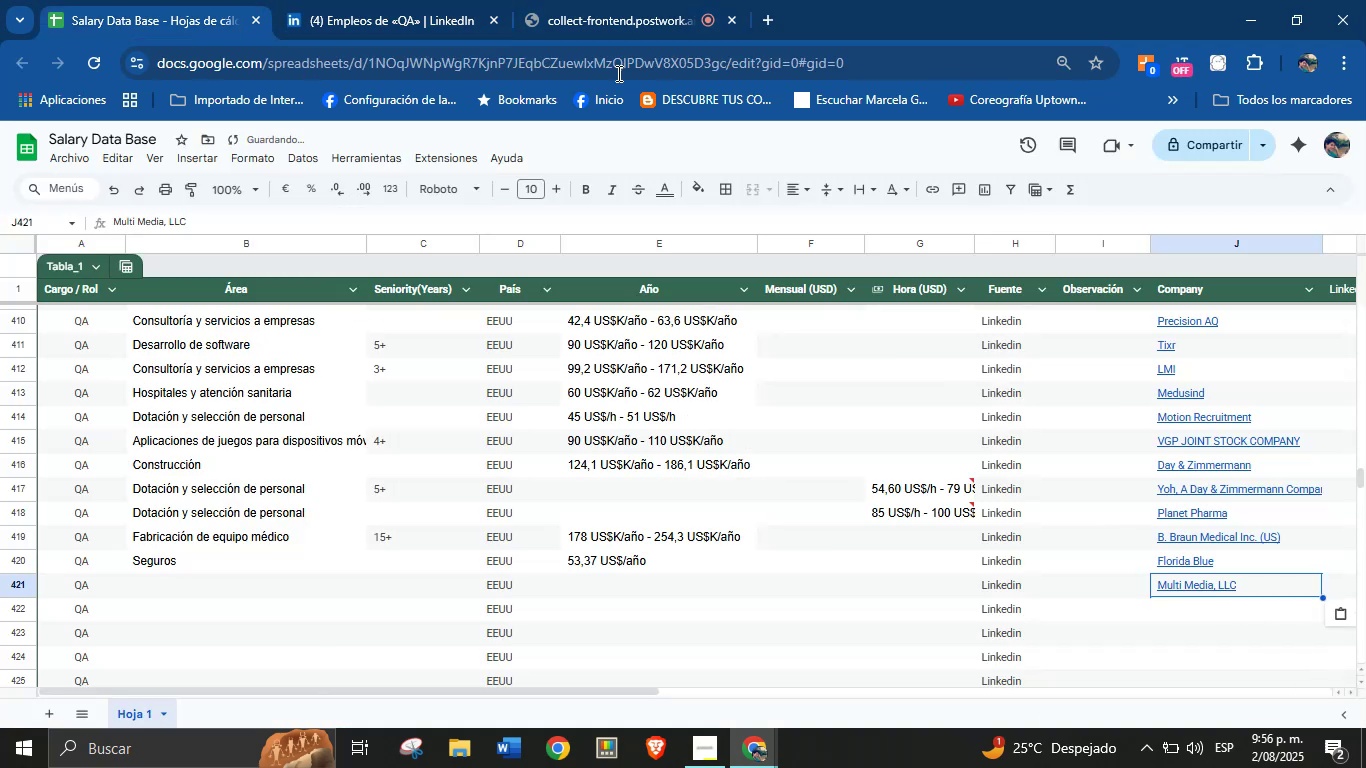 
left_click([381, 0])
 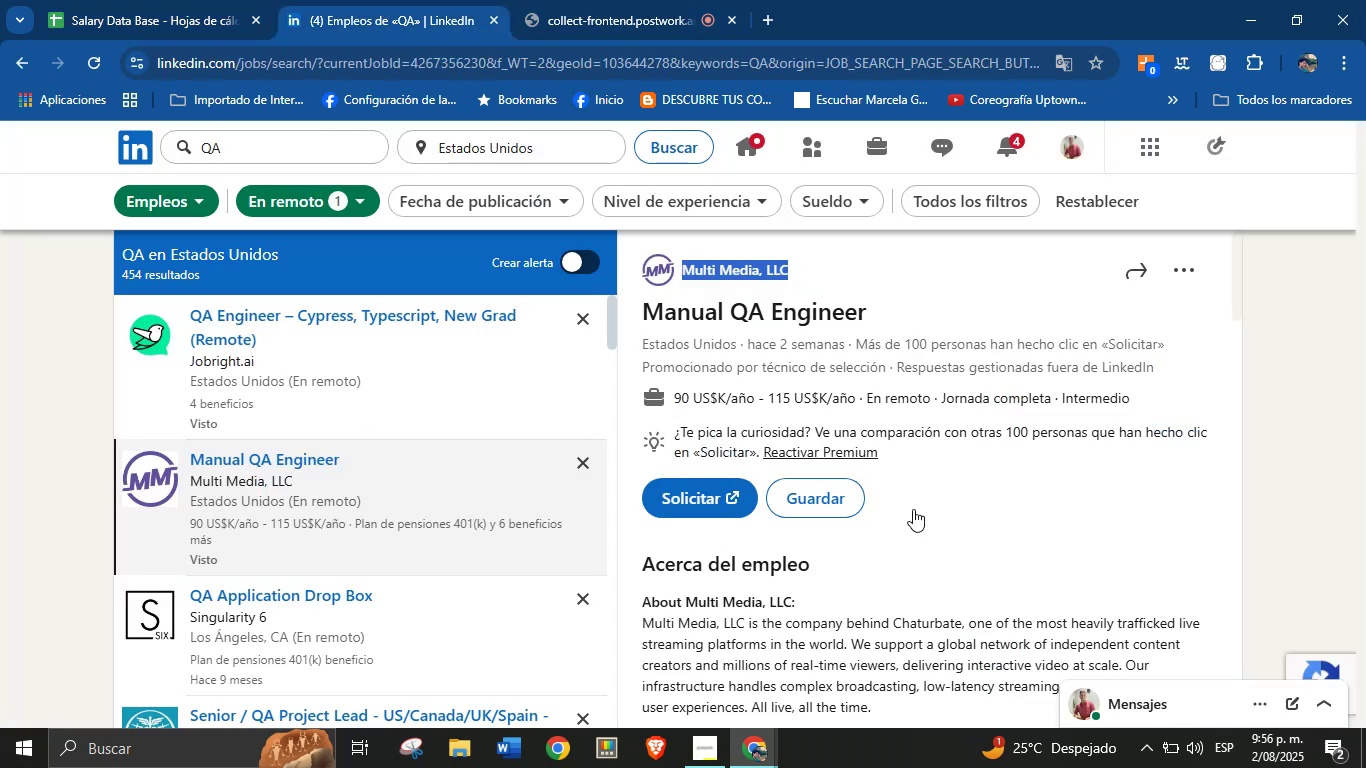 
scroll: coordinate [929, 444], scroll_direction: down, amount: 26.0
 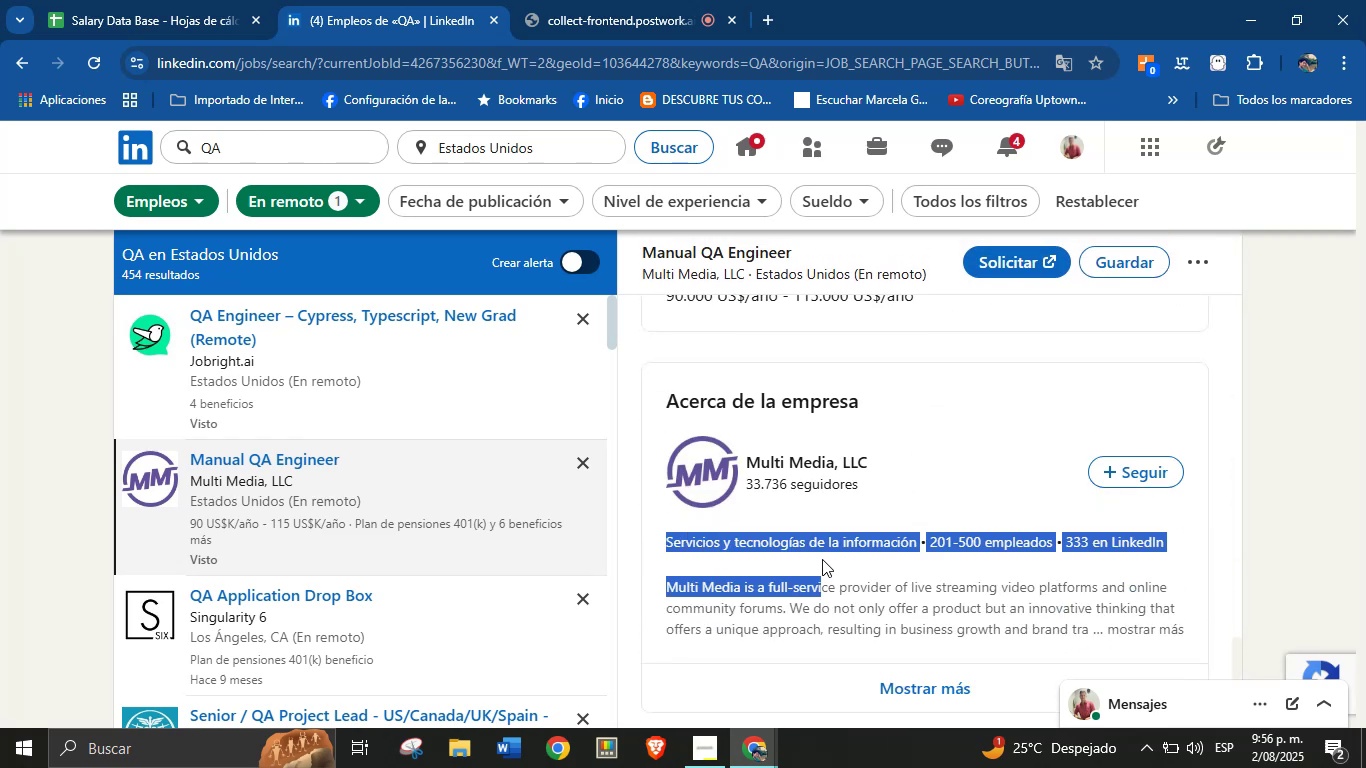 
key(Control+C)
 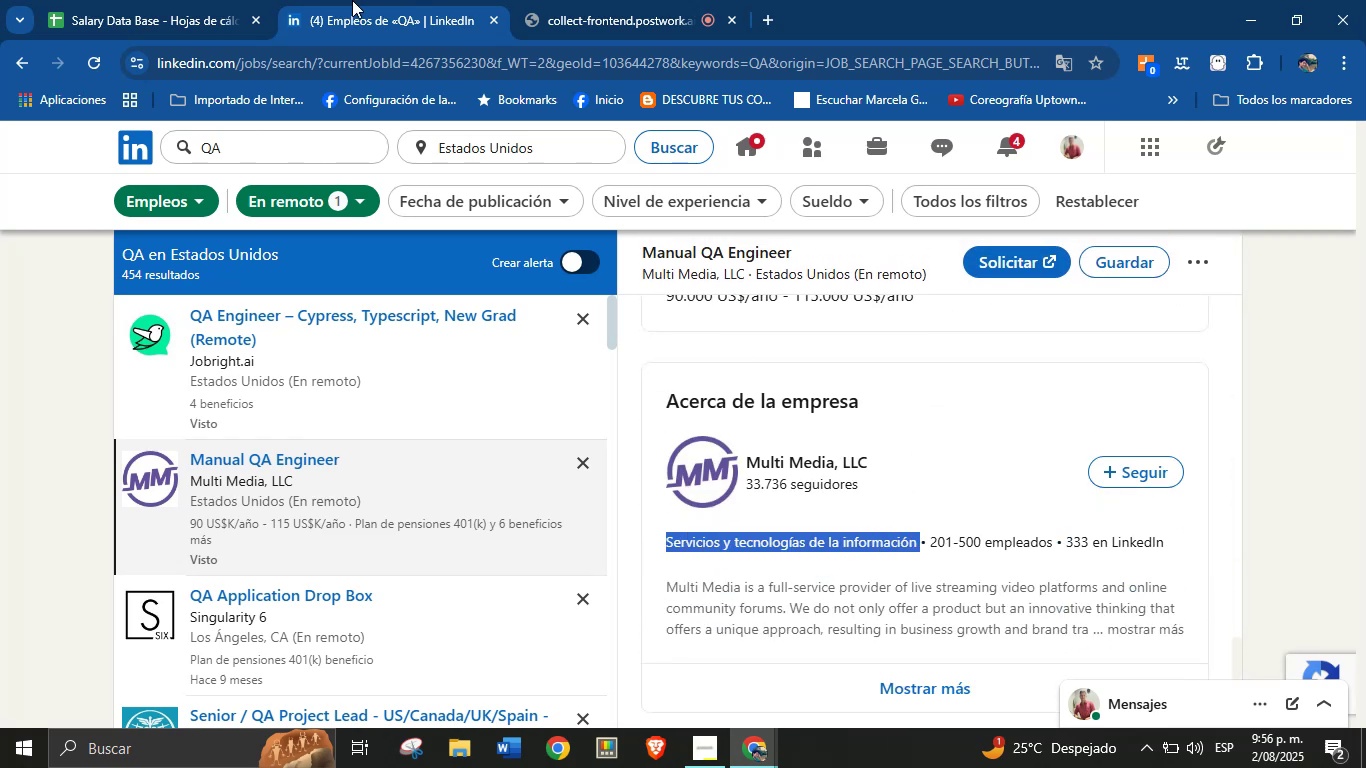 
left_click([137, 0])
 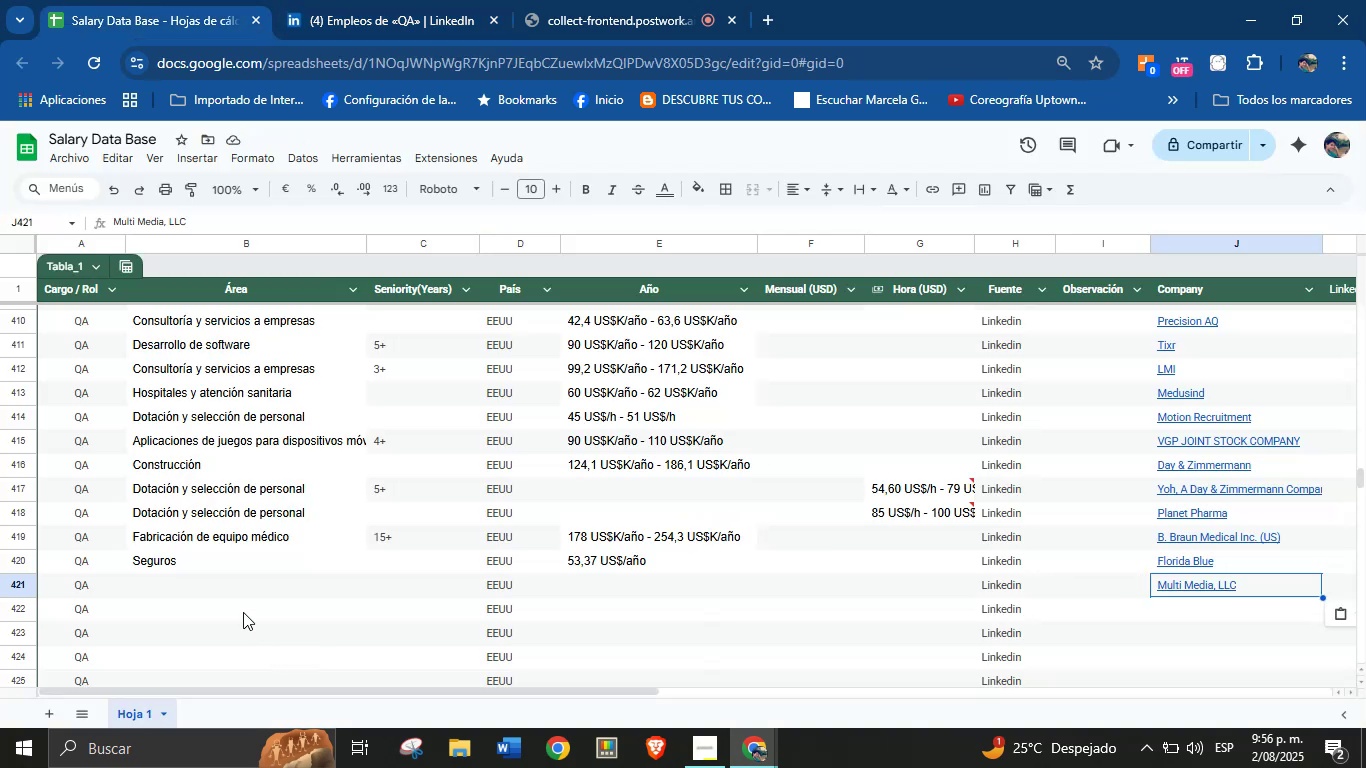 
left_click([224, 597])
 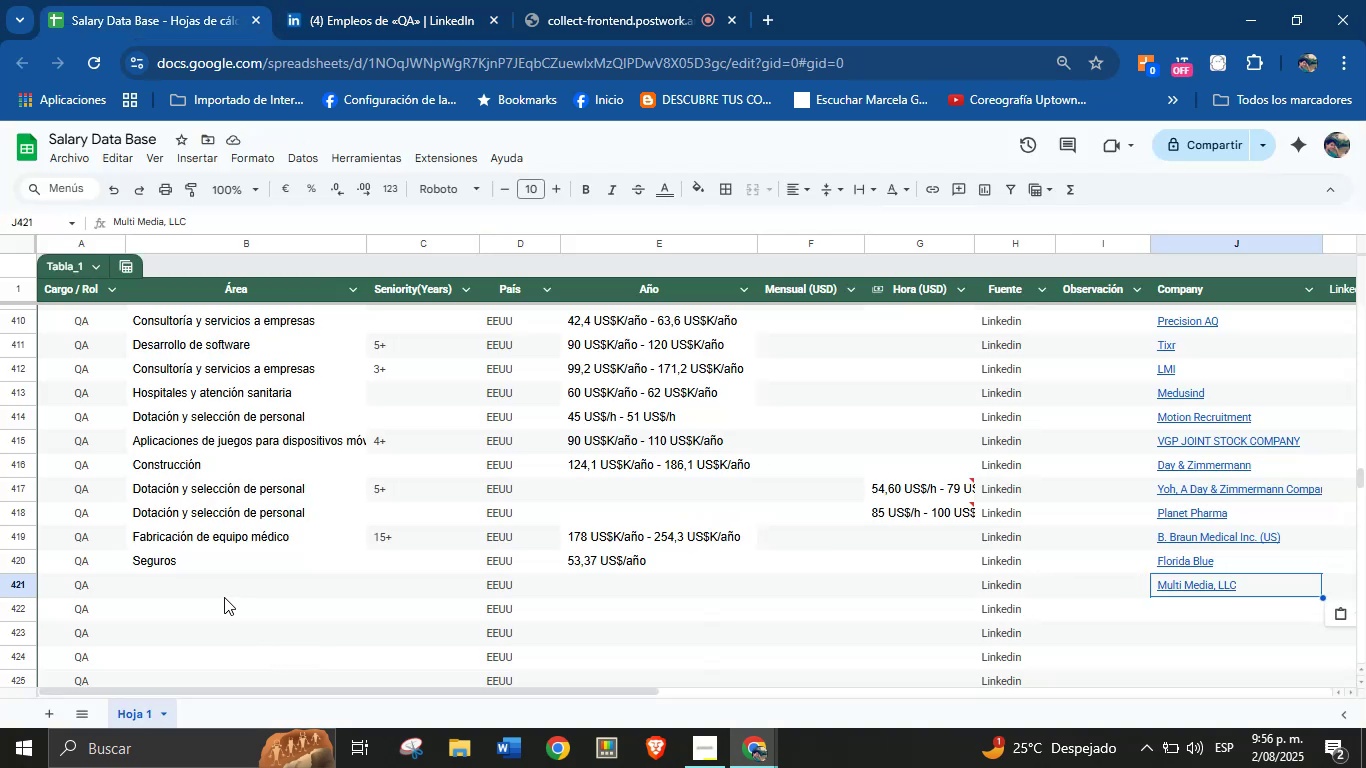 
key(Control+V)
 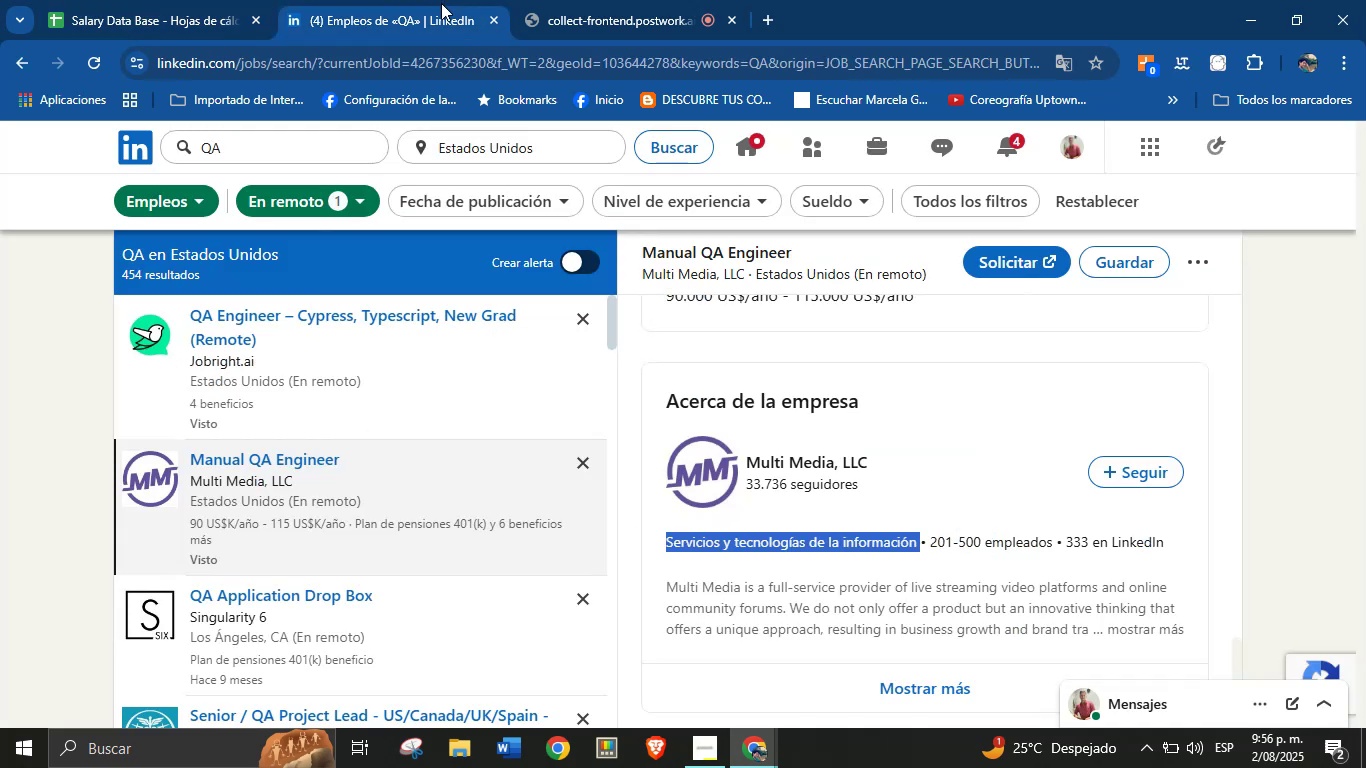 
scroll: coordinate [808, 481], scroll_direction: up, amount: 17.0
 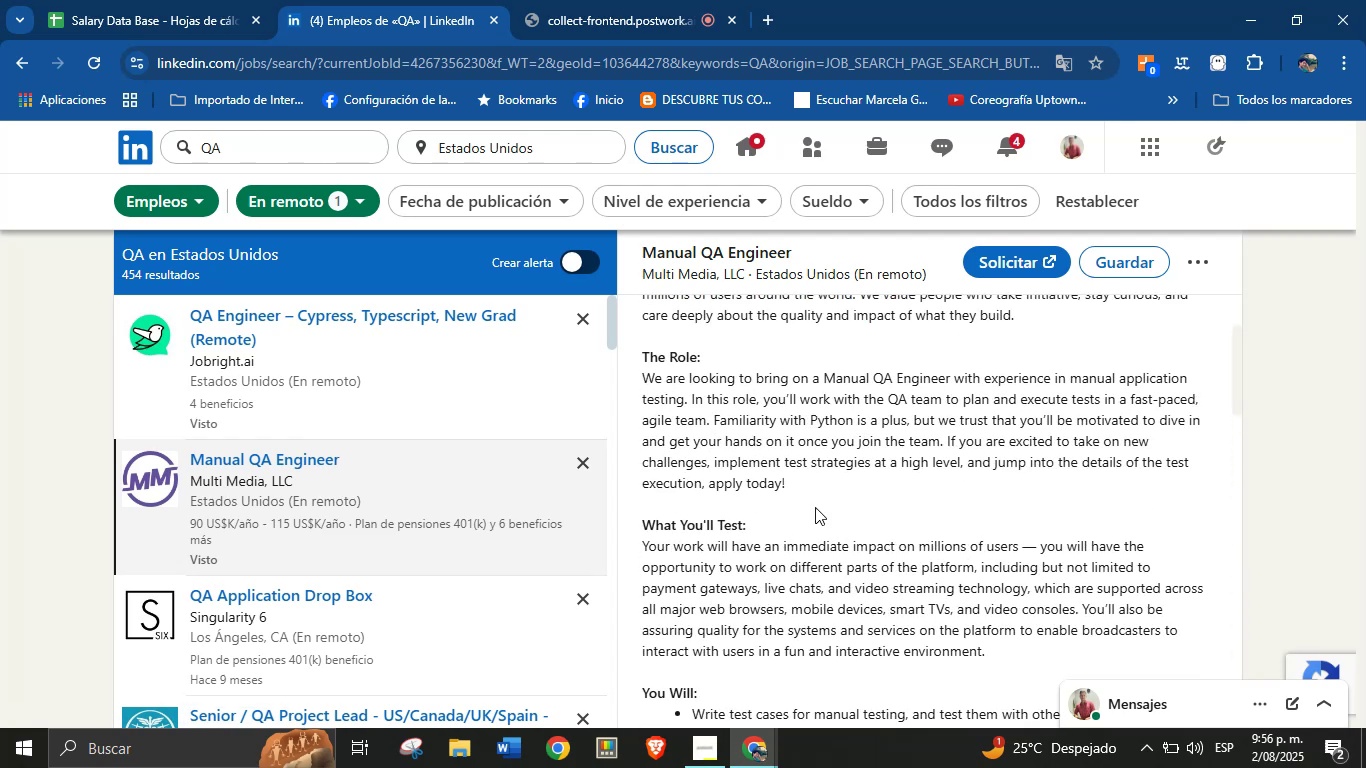 
scroll: coordinate [826, 545], scroll_direction: down, amount: 2.0
 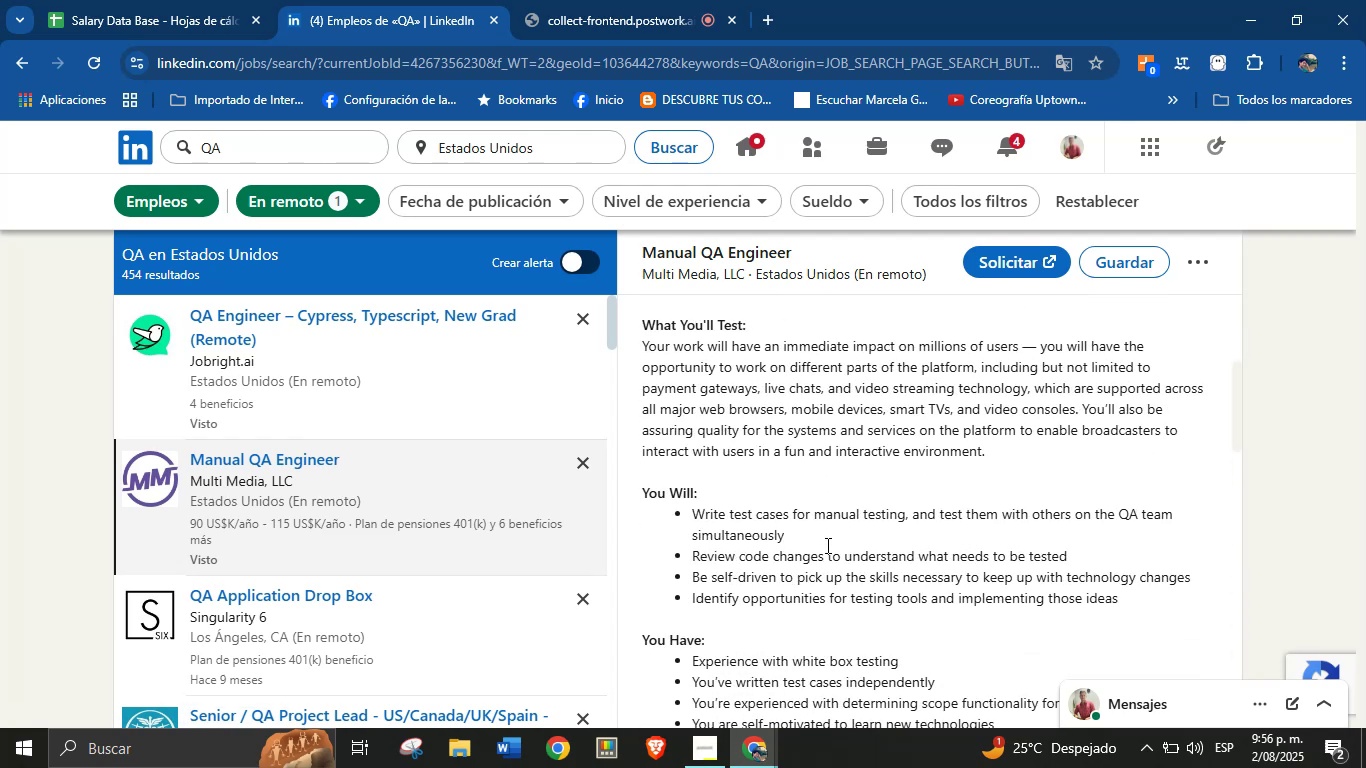 
scroll: coordinate [826, 545], scroll_direction: up, amount: 10.0
 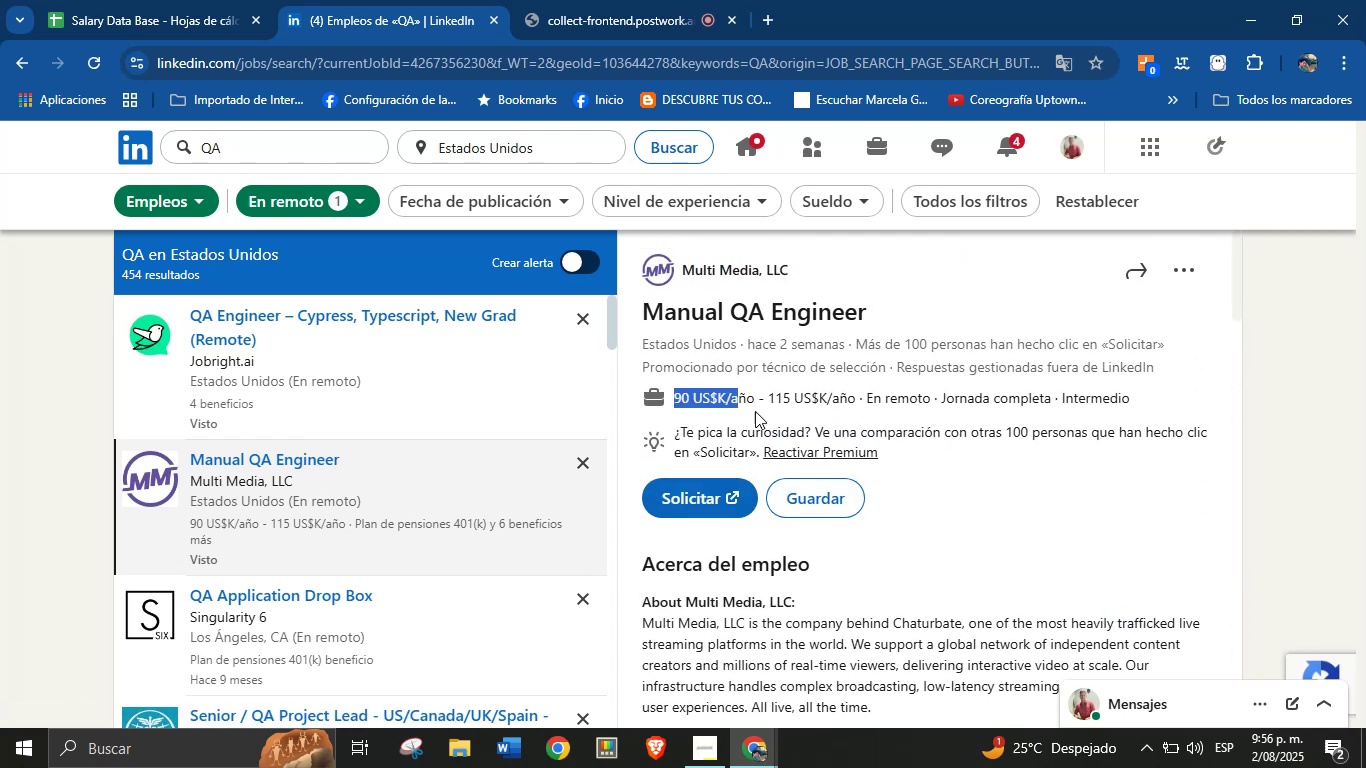 
key(Control+C)
 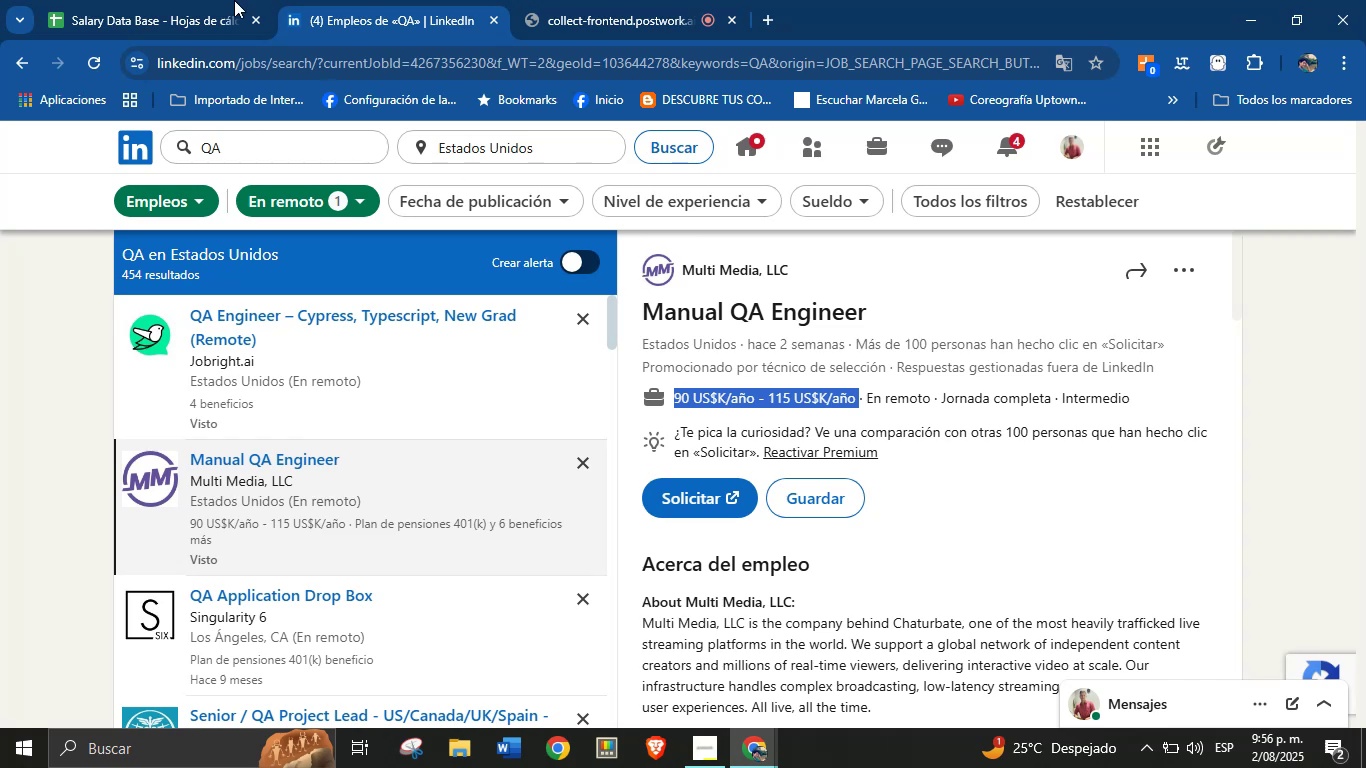 
left_click([168, 0])
 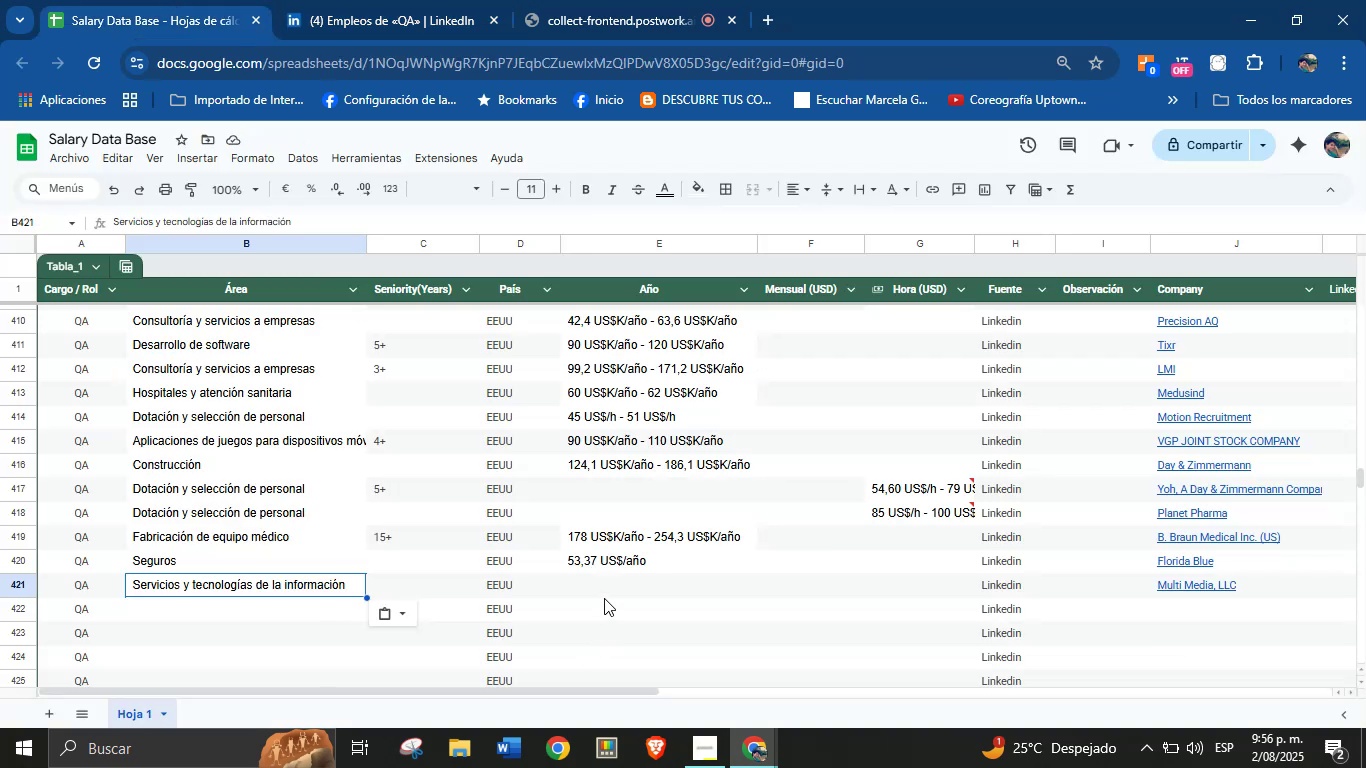 
key(Control+V)
 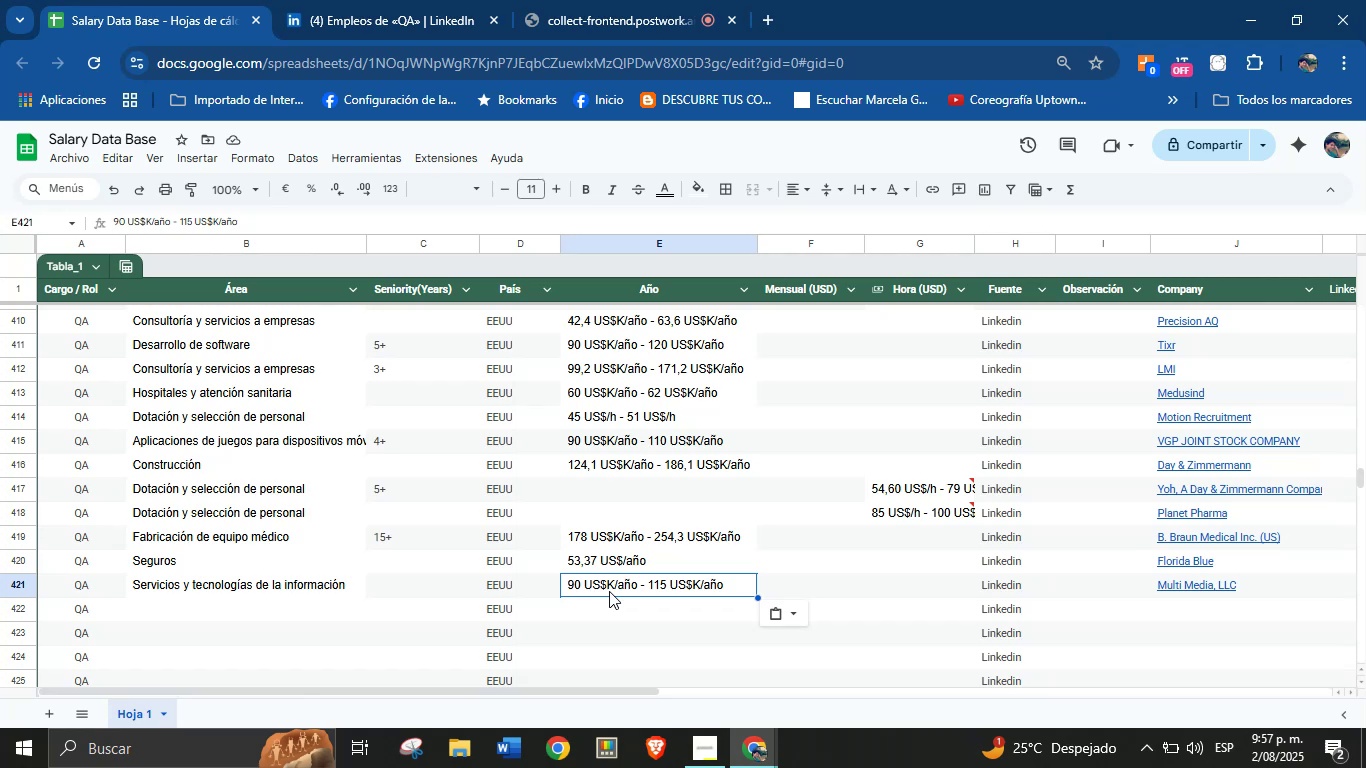 
wait(41.3)
 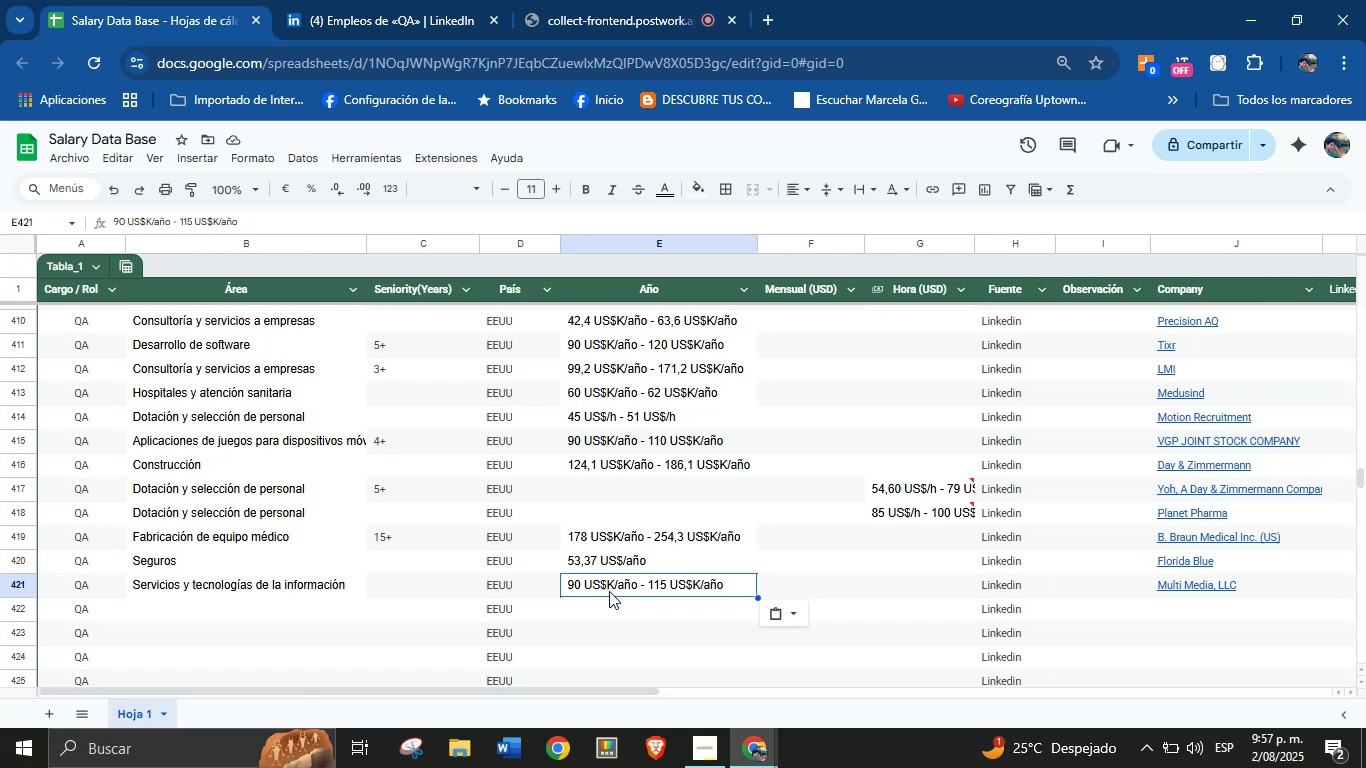 
left_click([430, 0])
 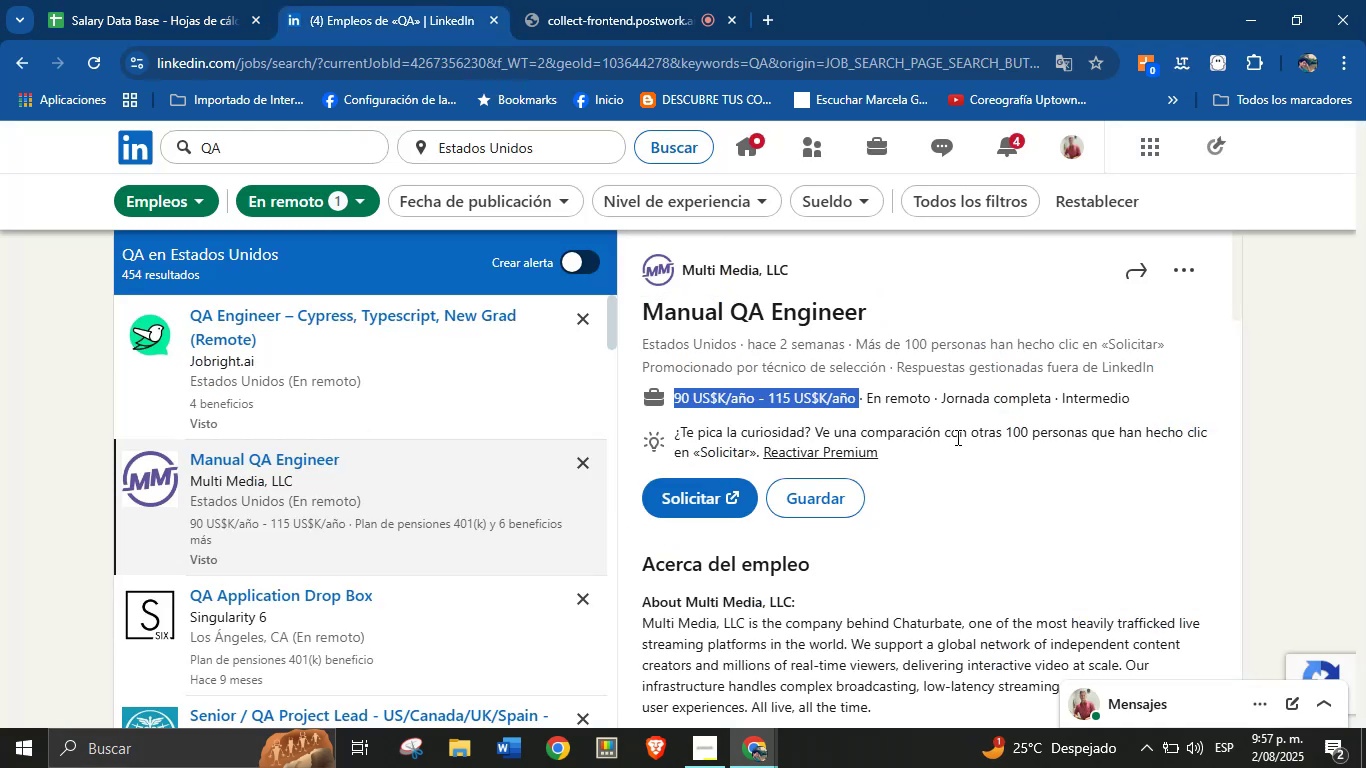 
left_click([1327, 449])
 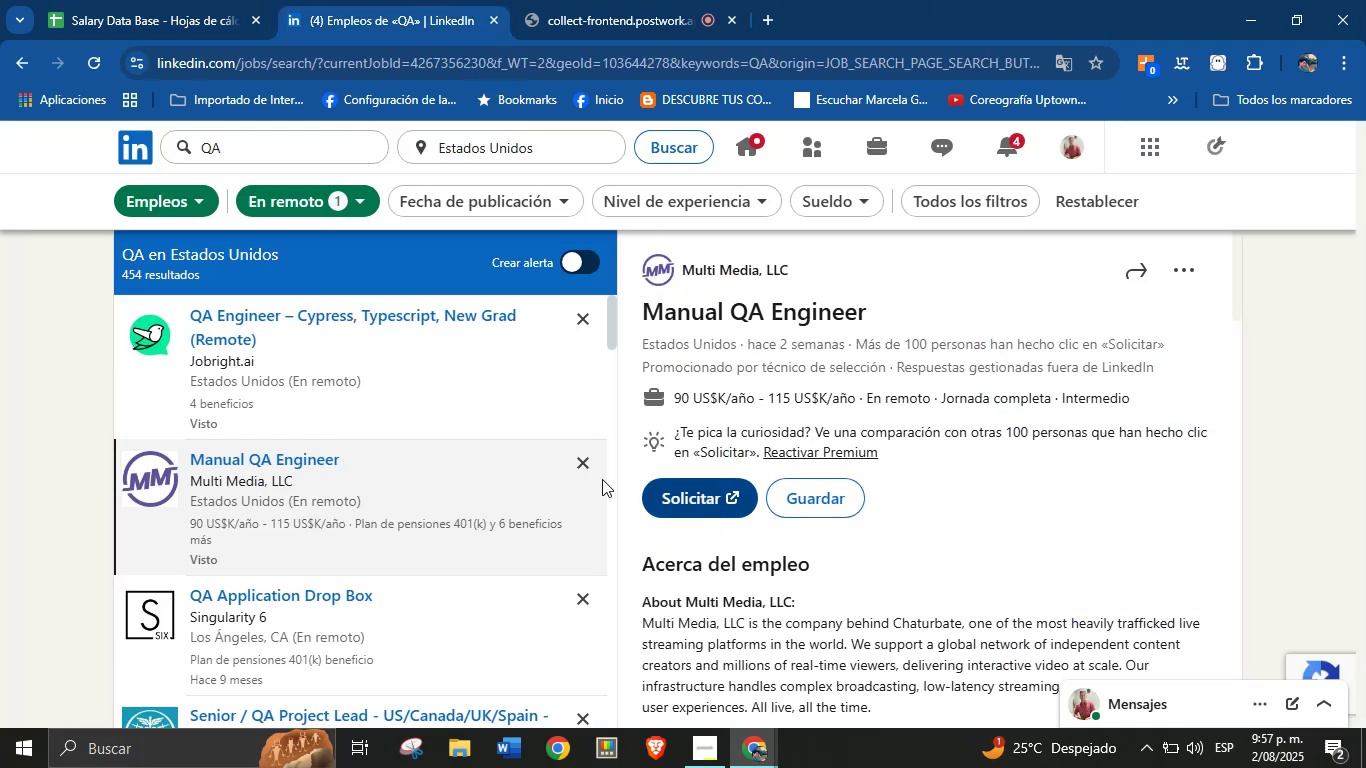 
scroll: coordinate [424, 478], scroll_direction: down, amount: 5.0
 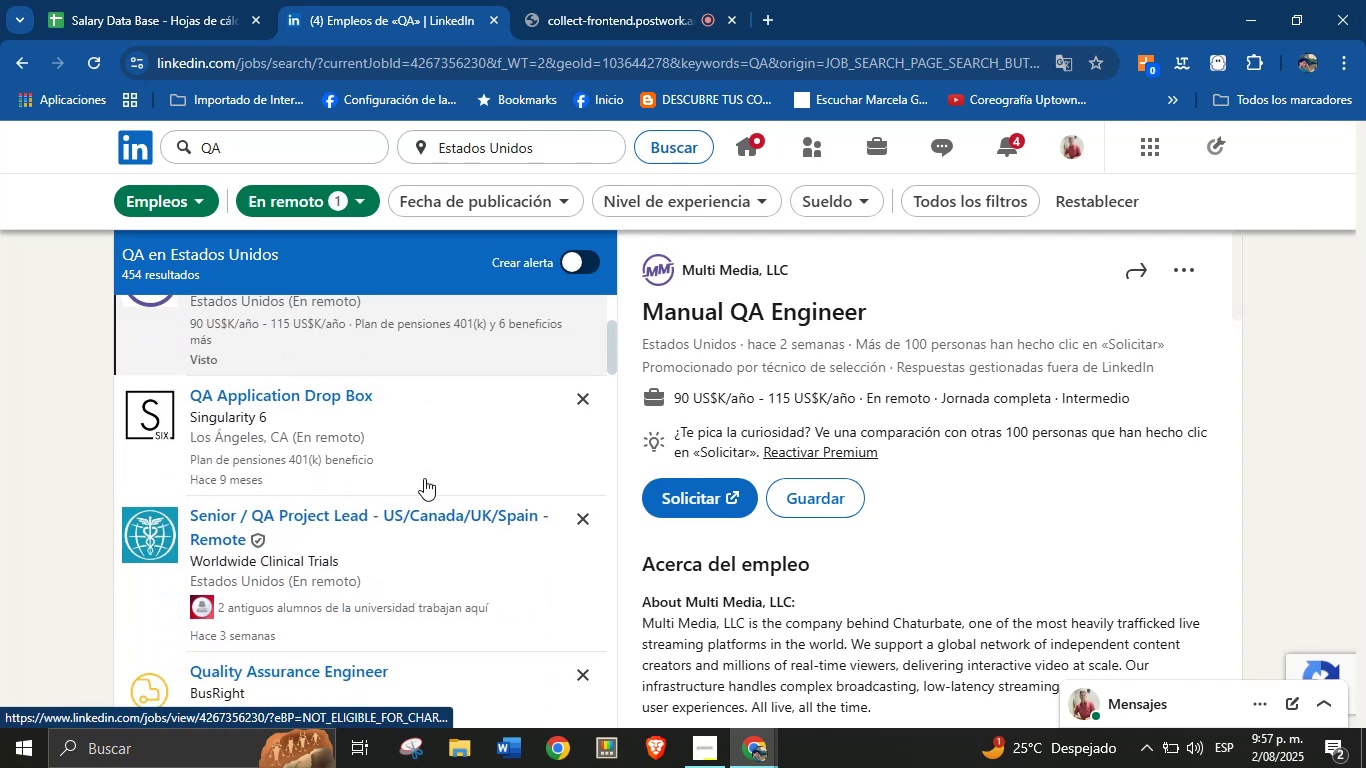 
scroll: coordinate [396, 476], scroll_direction: up, amount: 2.0
 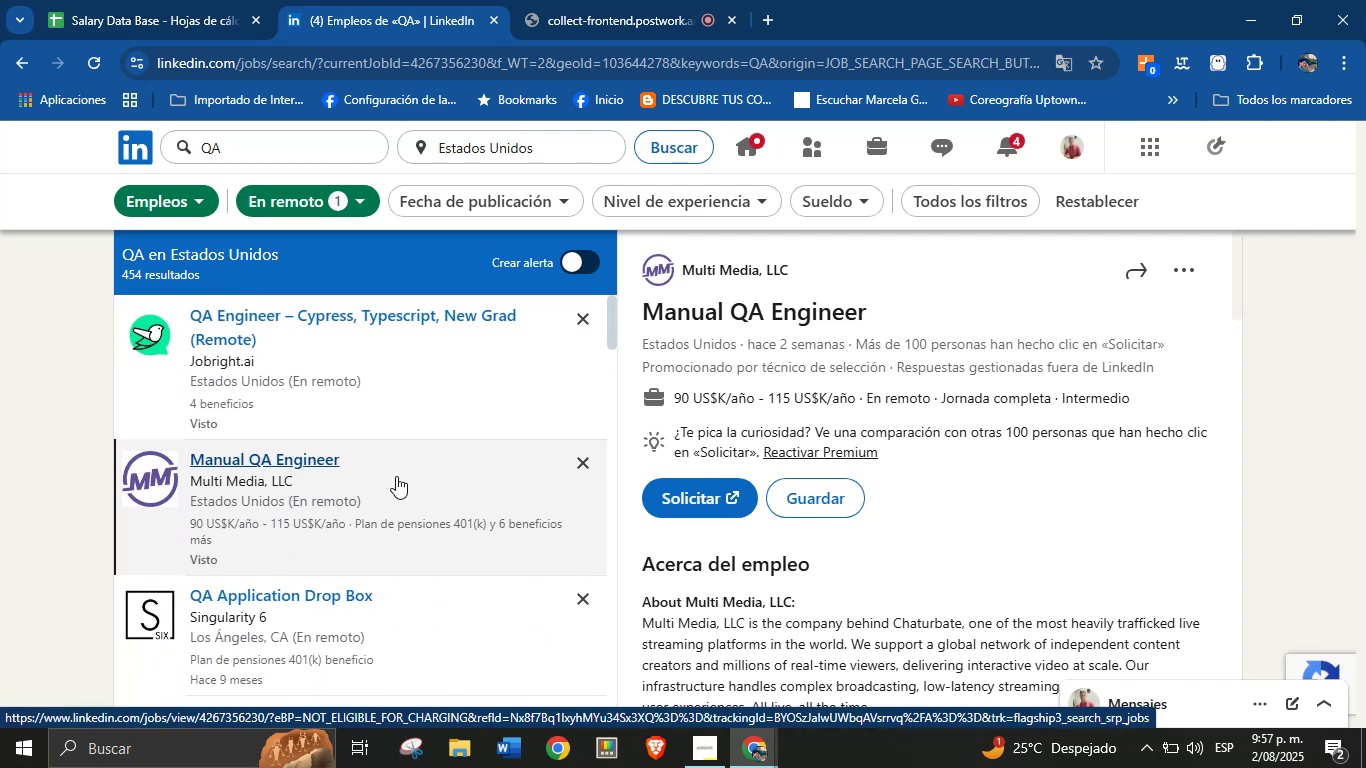 
scroll: coordinate [358, 462], scroll_direction: down, amount: 2.0
 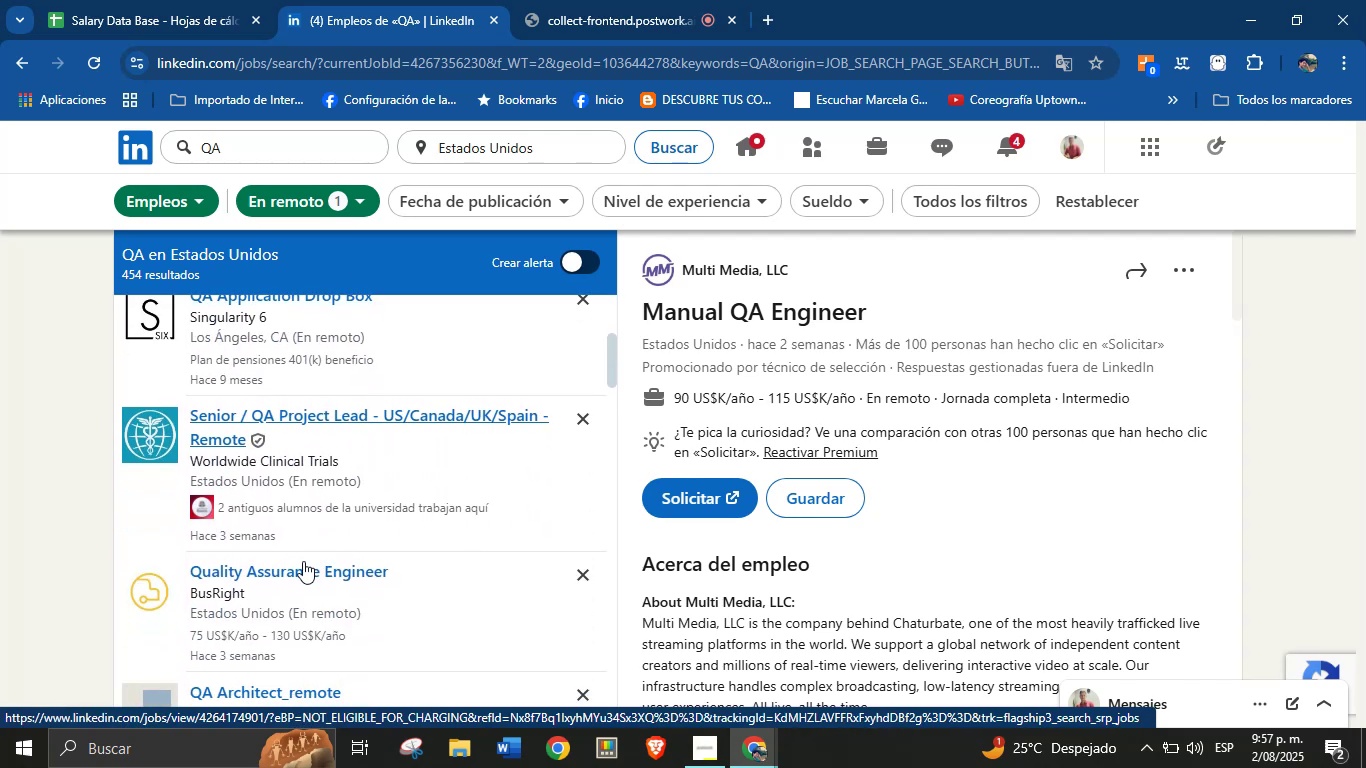 
left_click([302, 562])
 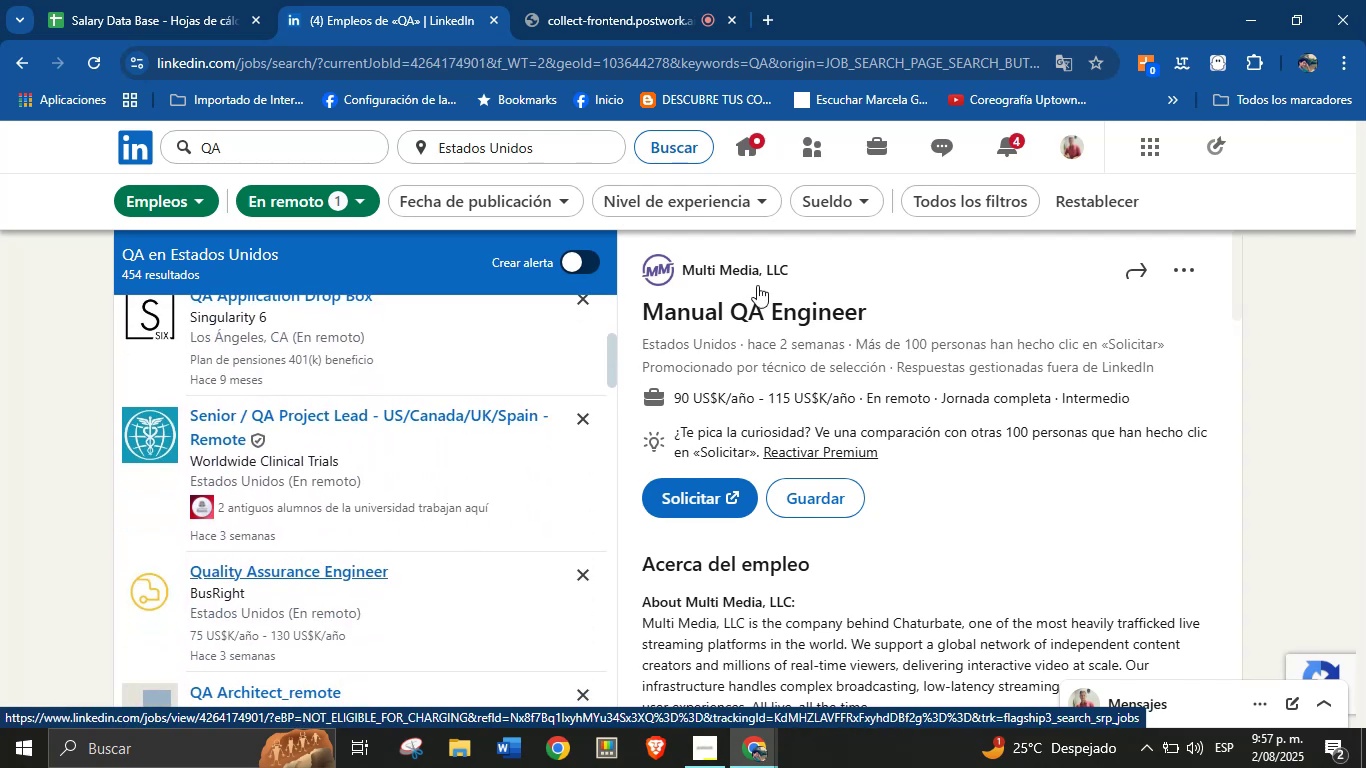 
scroll: coordinate [483, 503], scroll_direction: down, amount: 2.0
 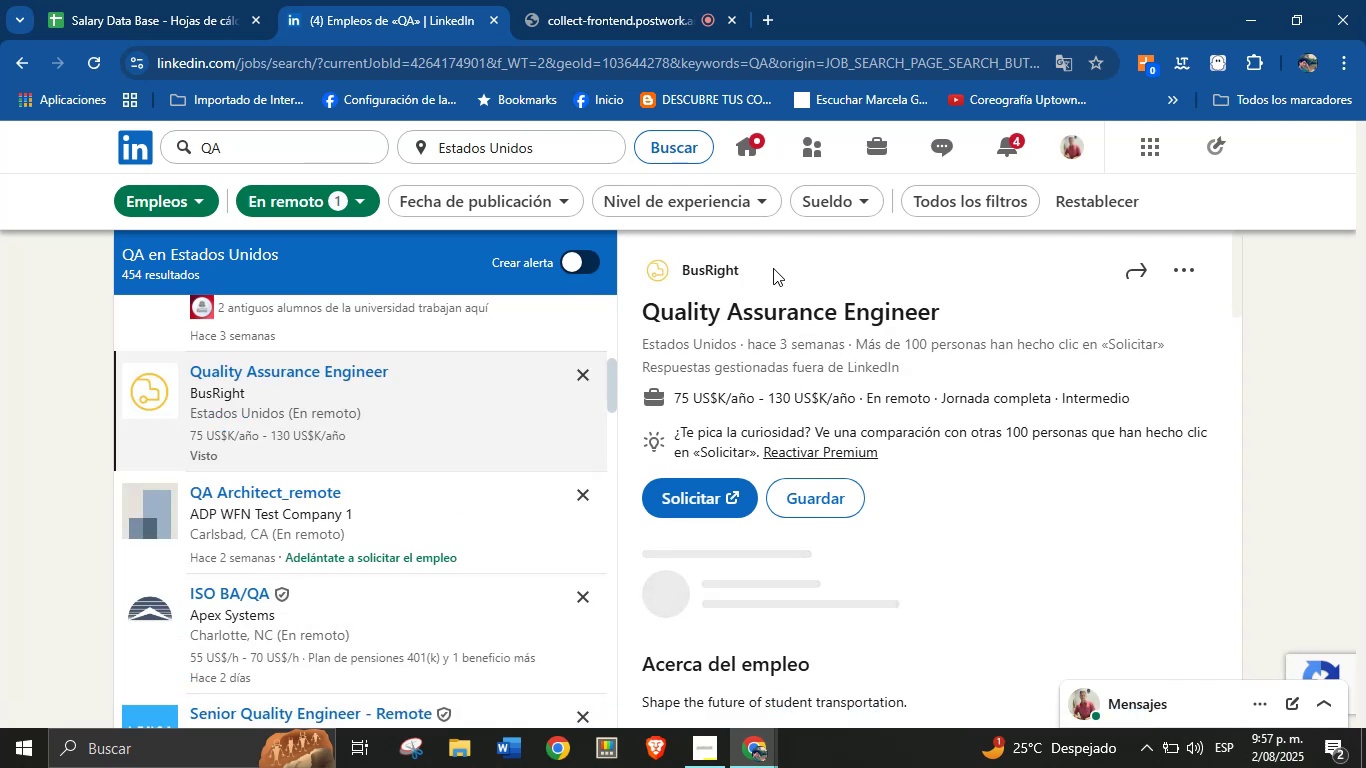 
hold_key(key=ControlLeft, duration=1.2)
 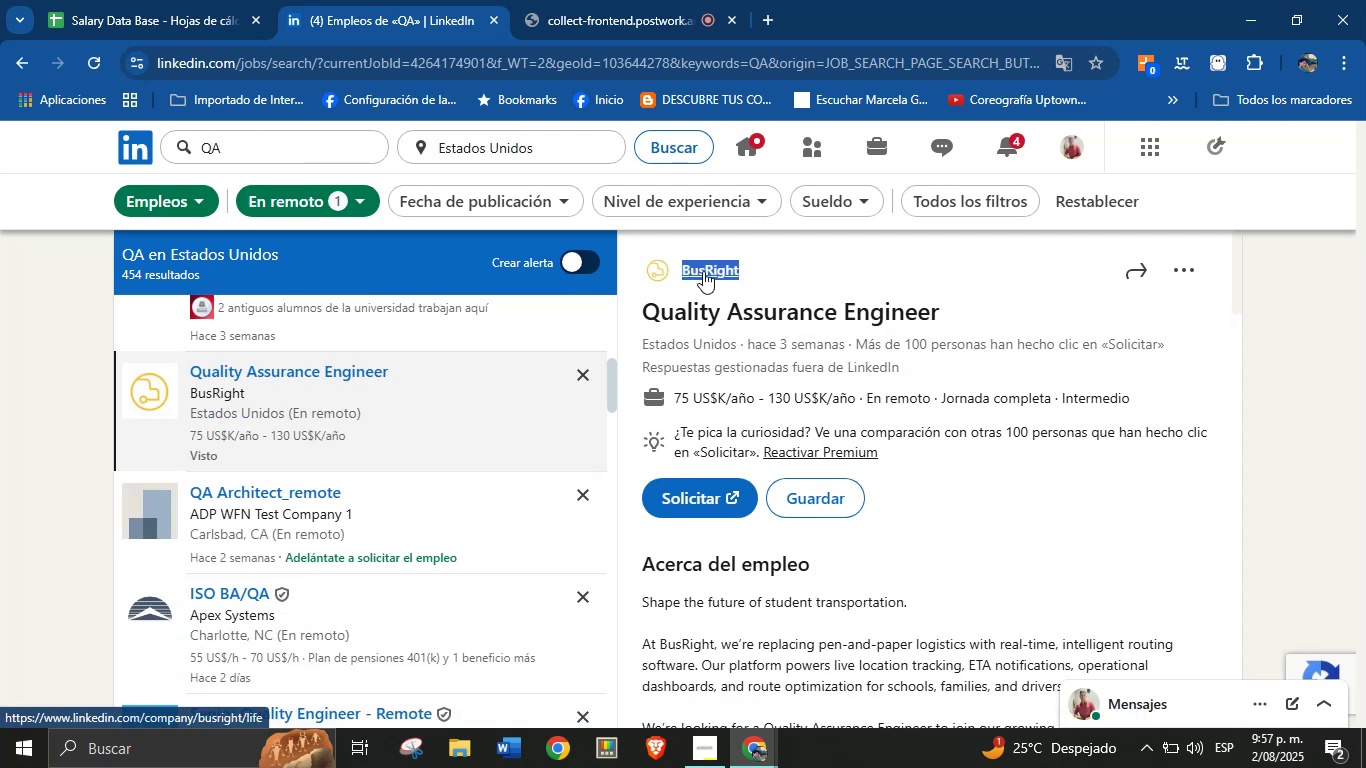 
key(Control+C)
 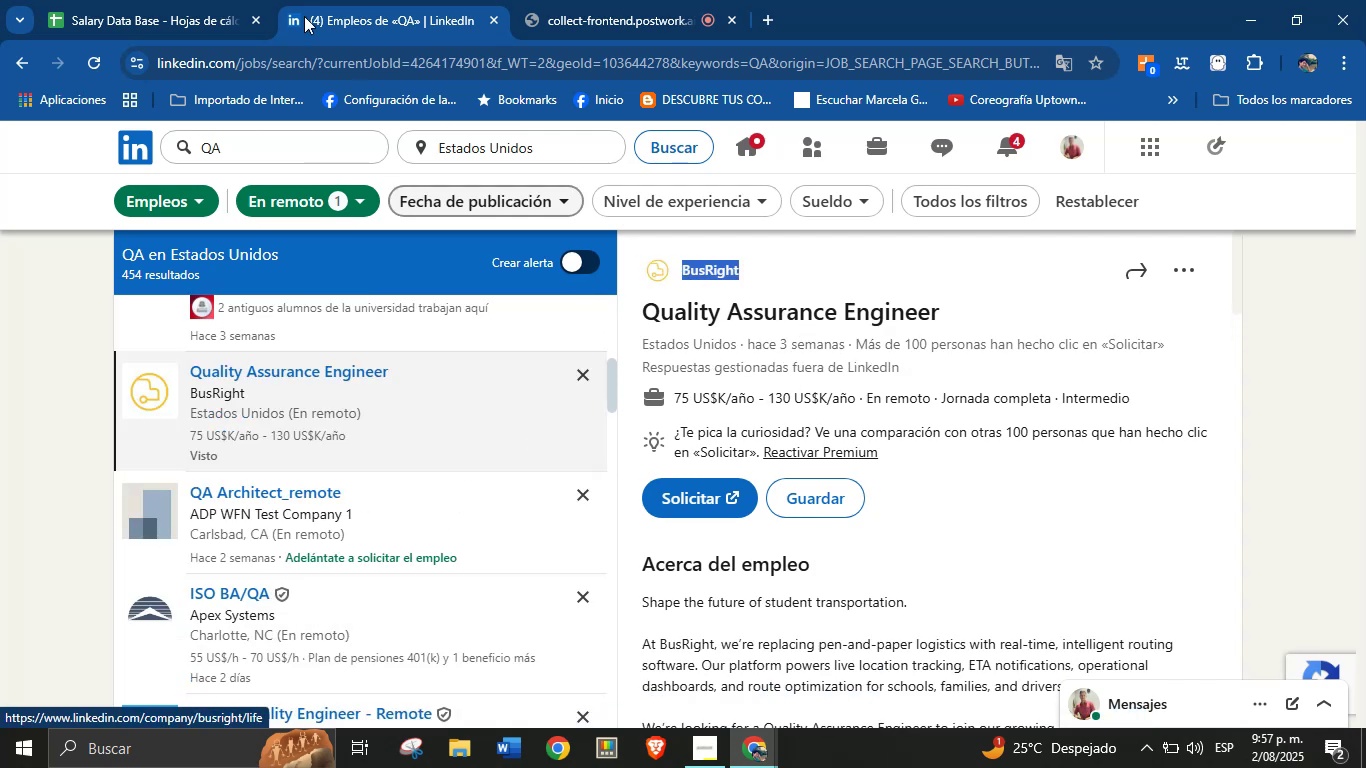 
left_click([187, 0])
 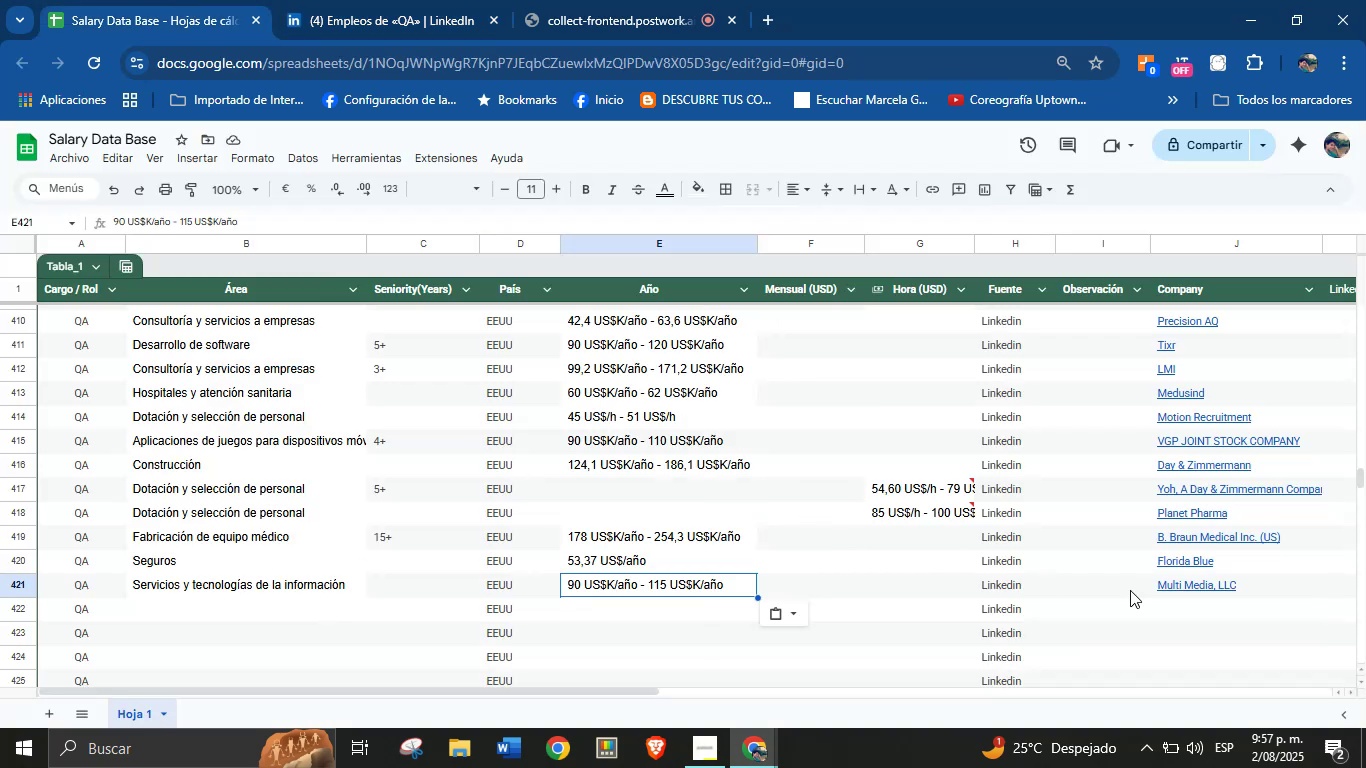 
left_click([1185, 625])
 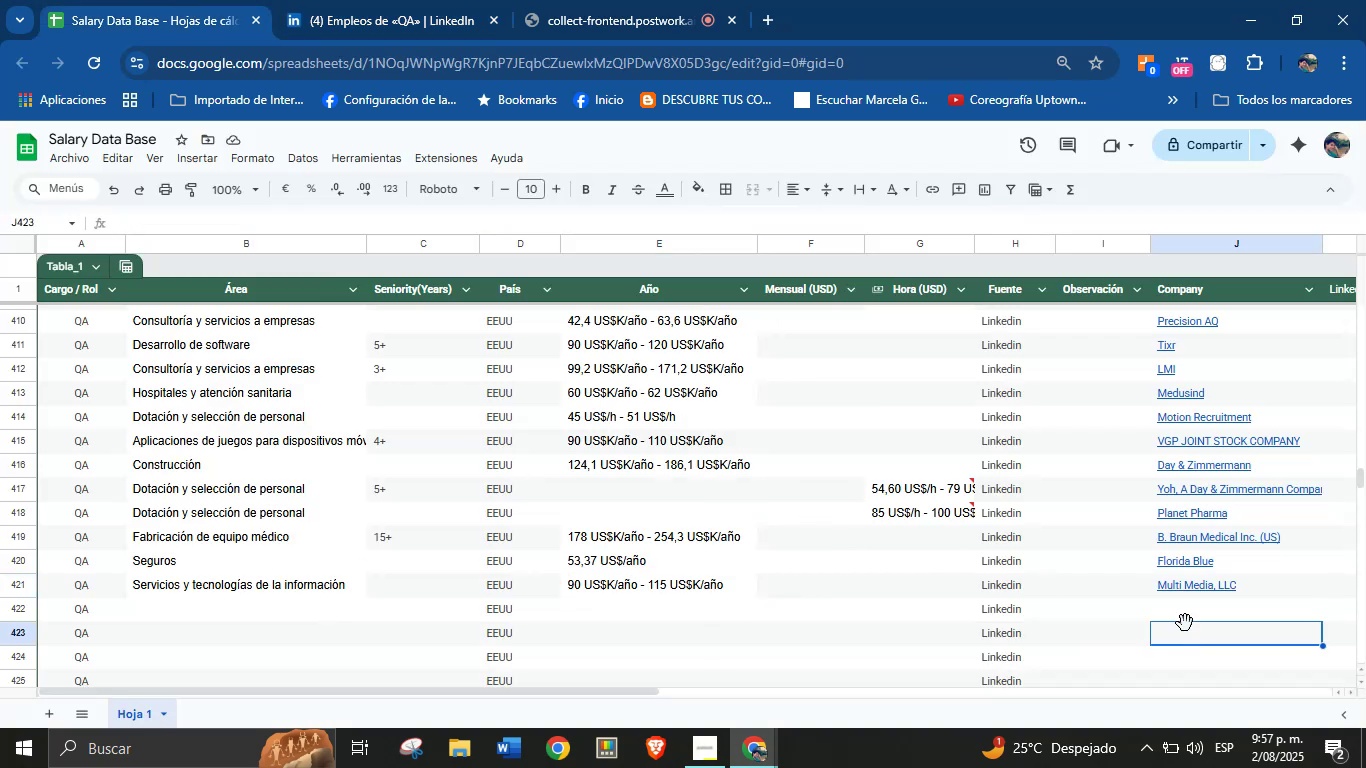 
left_click([1185, 615])
 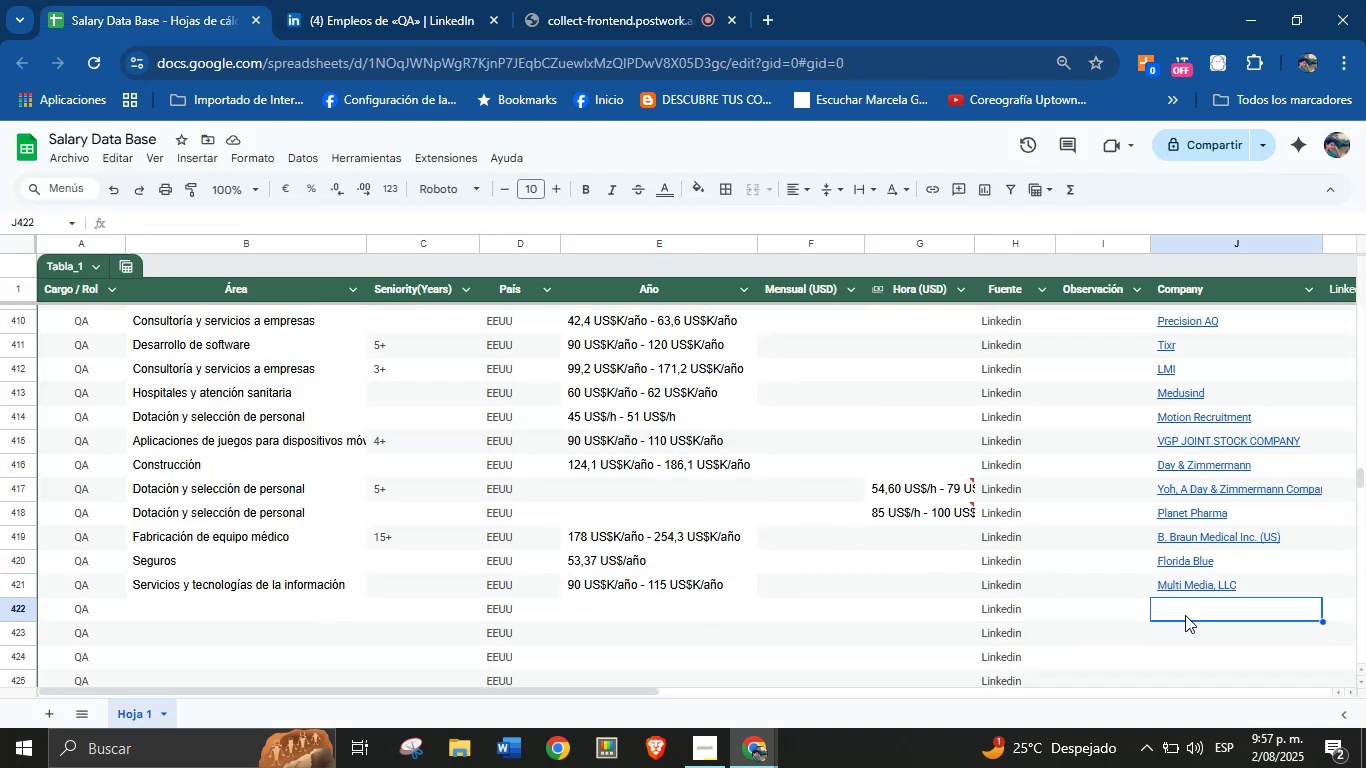 
key(Control+V)
 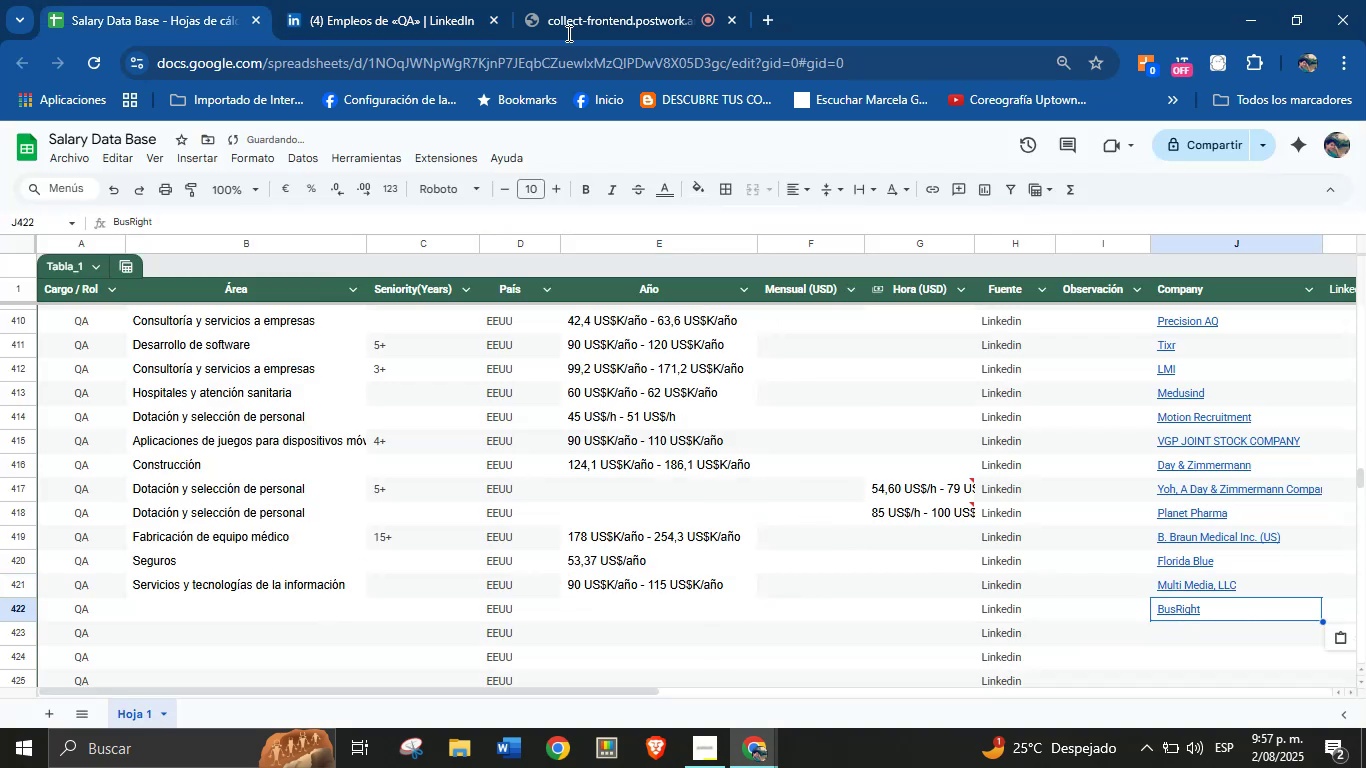 
left_click([423, 0])
 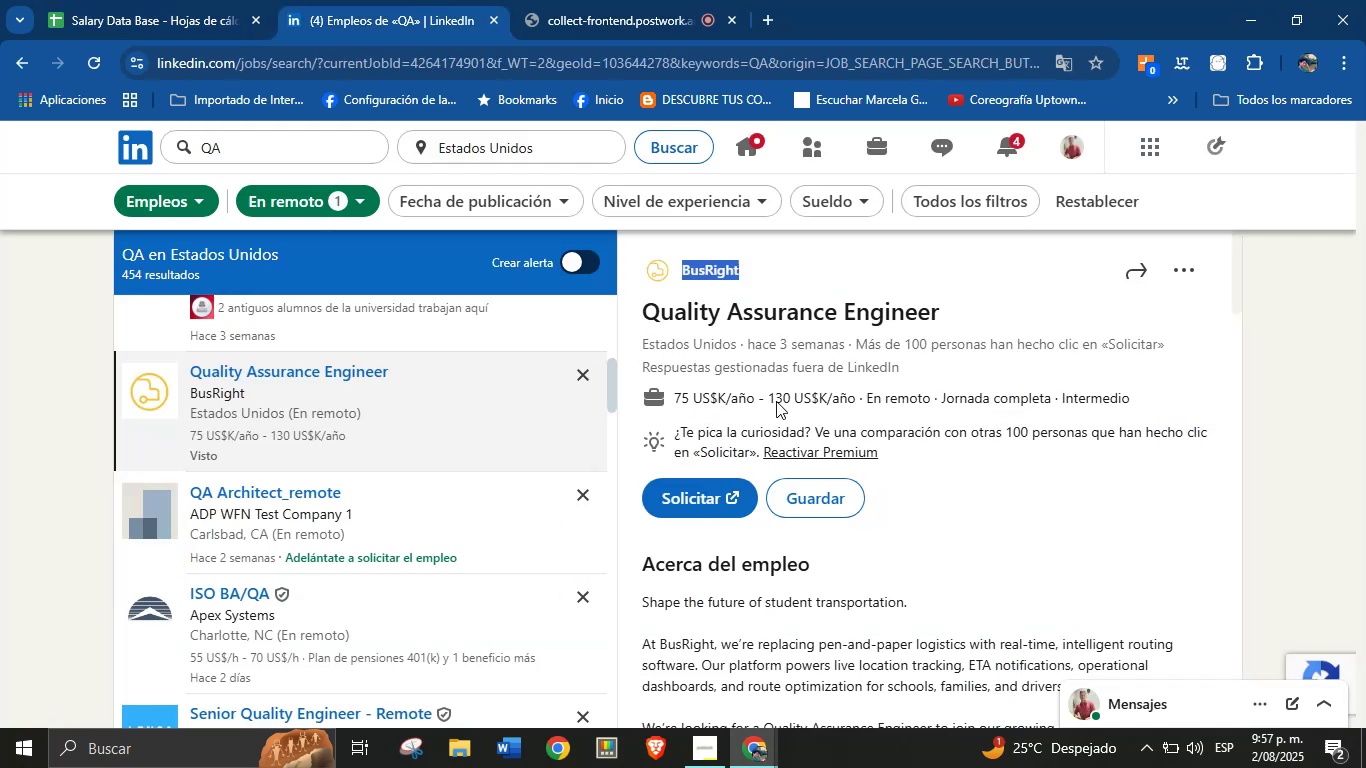 
scroll: coordinate [851, 478], scroll_direction: down, amount: 25.0
 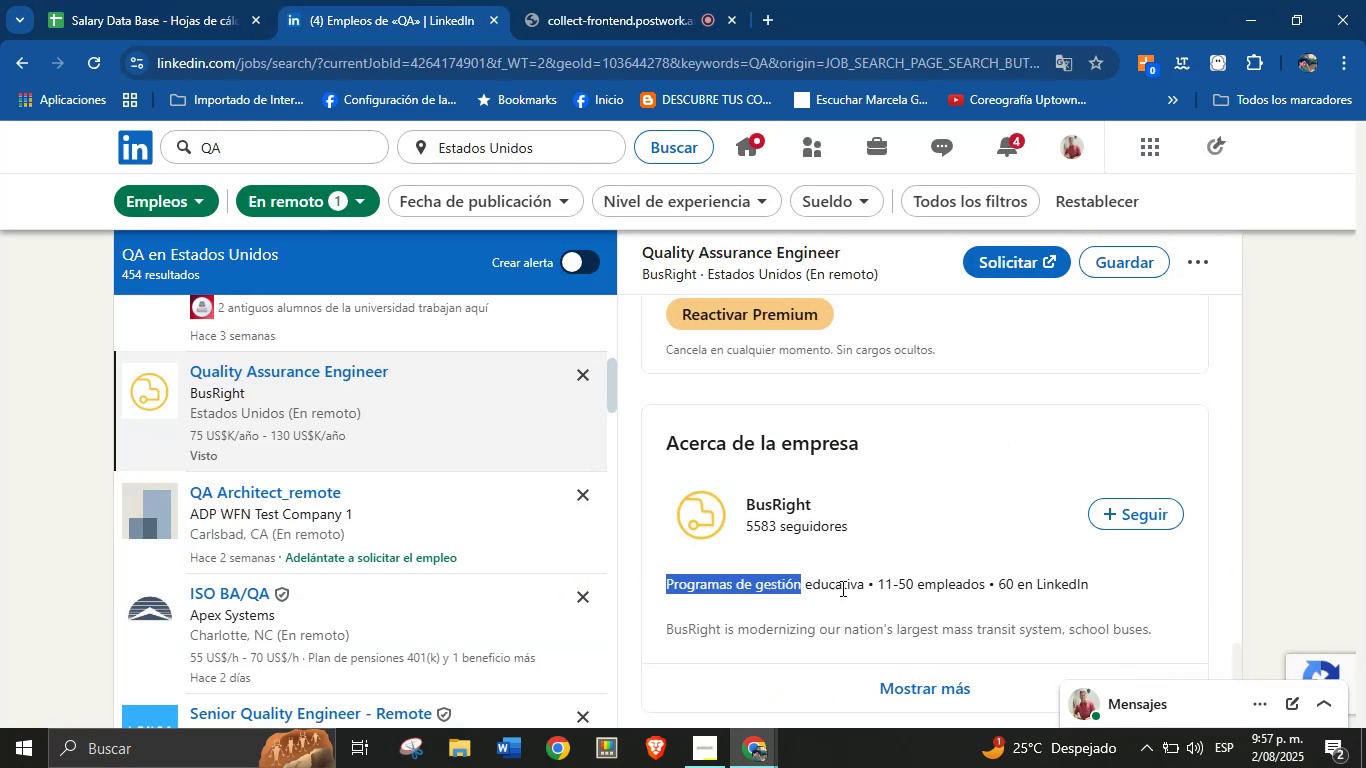 
key(Control+C)
 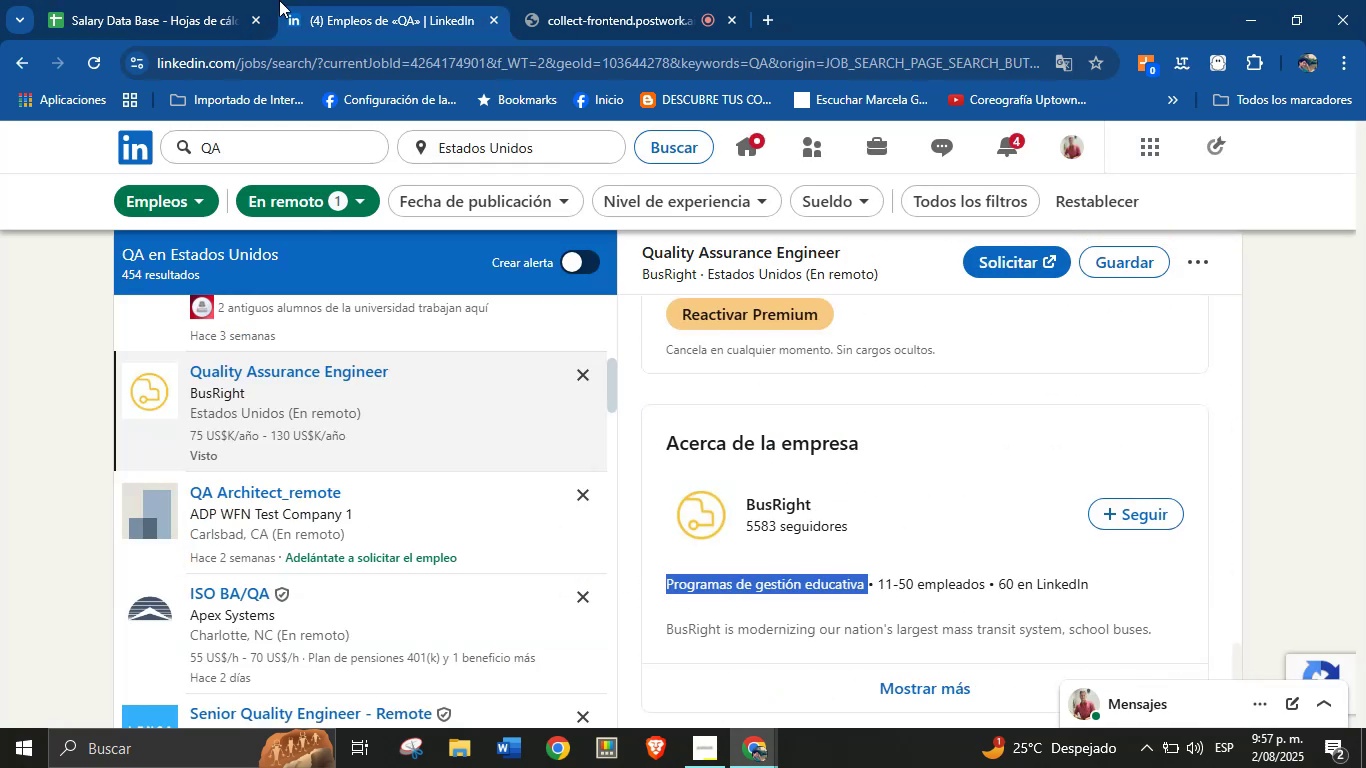 
left_click([227, 0])
 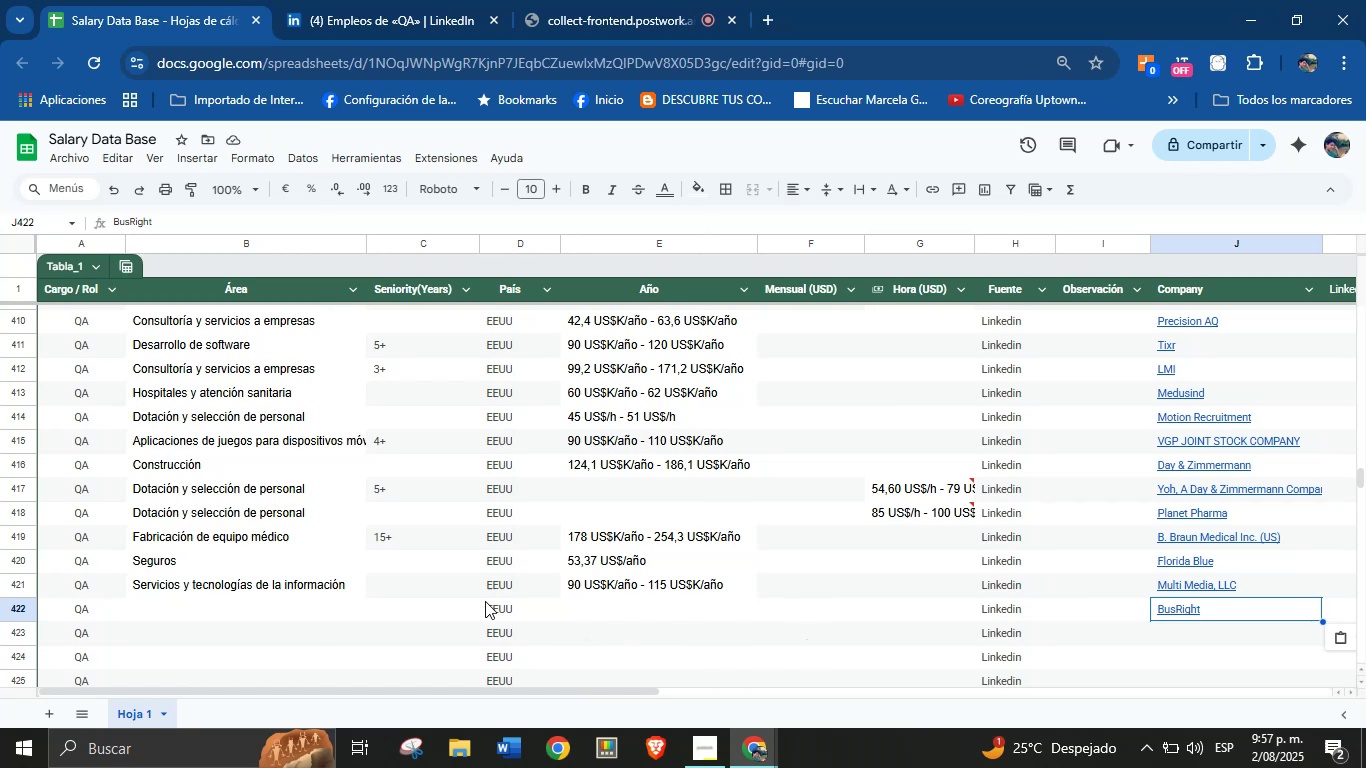 
key(Control+V)
 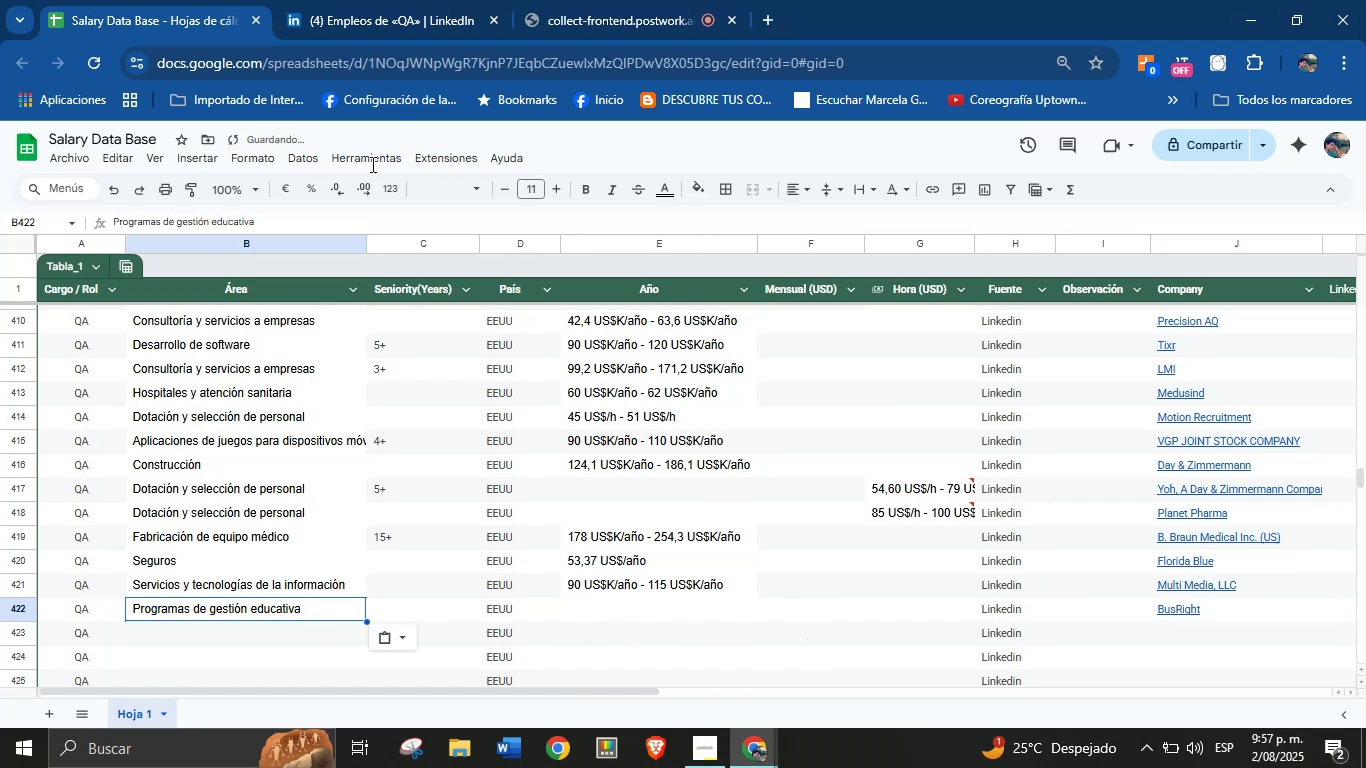 
left_click([394, 0])
 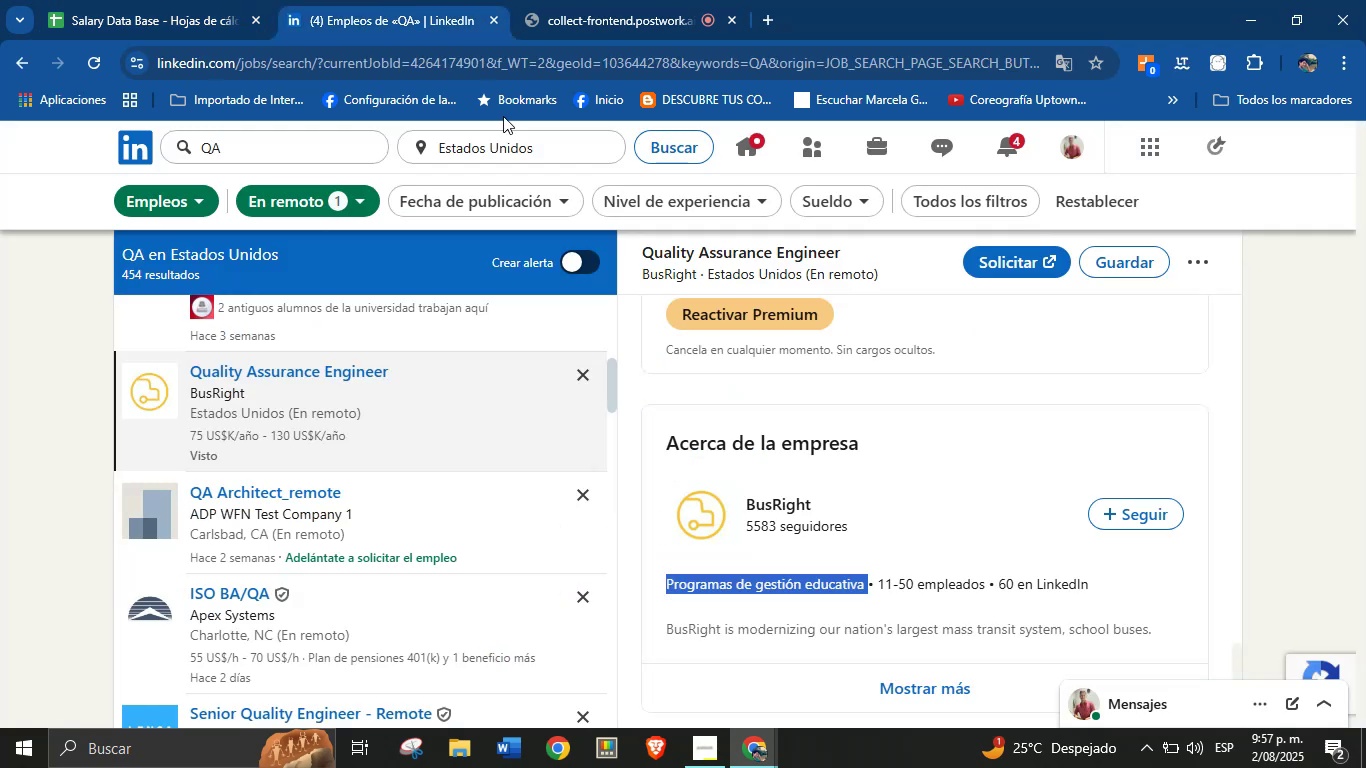 
scroll: coordinate [876, 479], scroll_direction: up, amount: 21.0
 